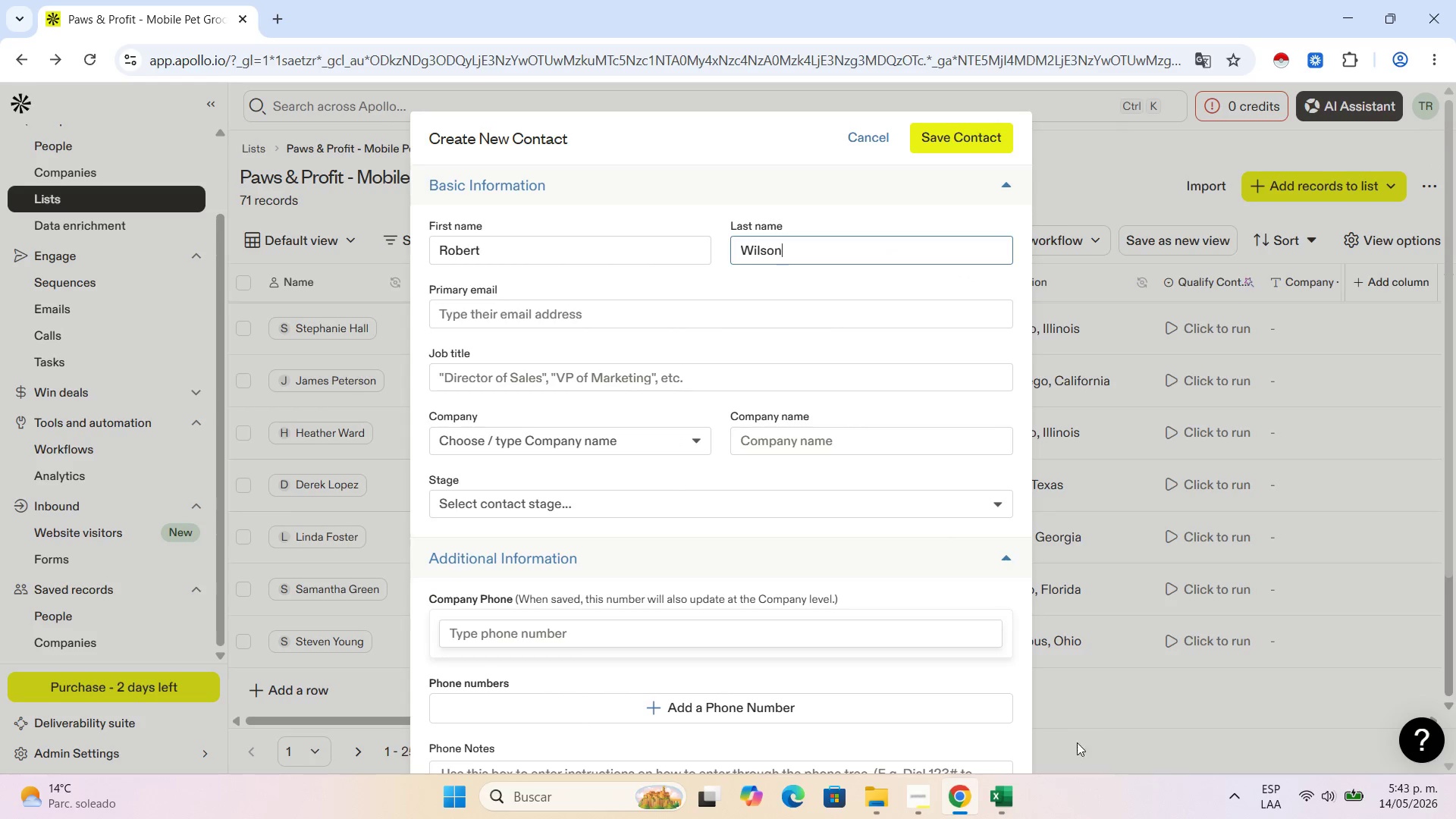 
left_click([1001, 811])
 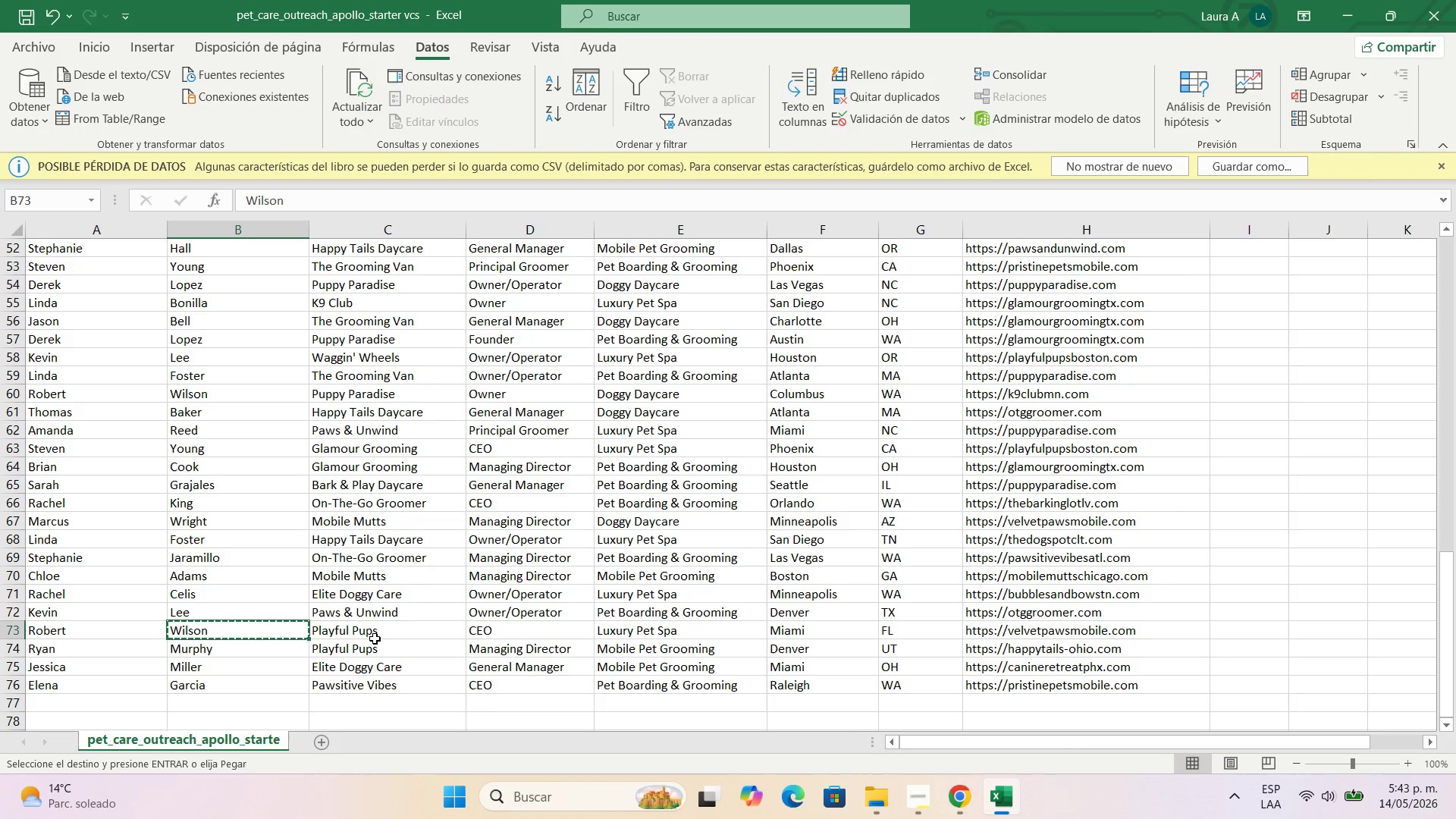 
left_click([378, 632])
 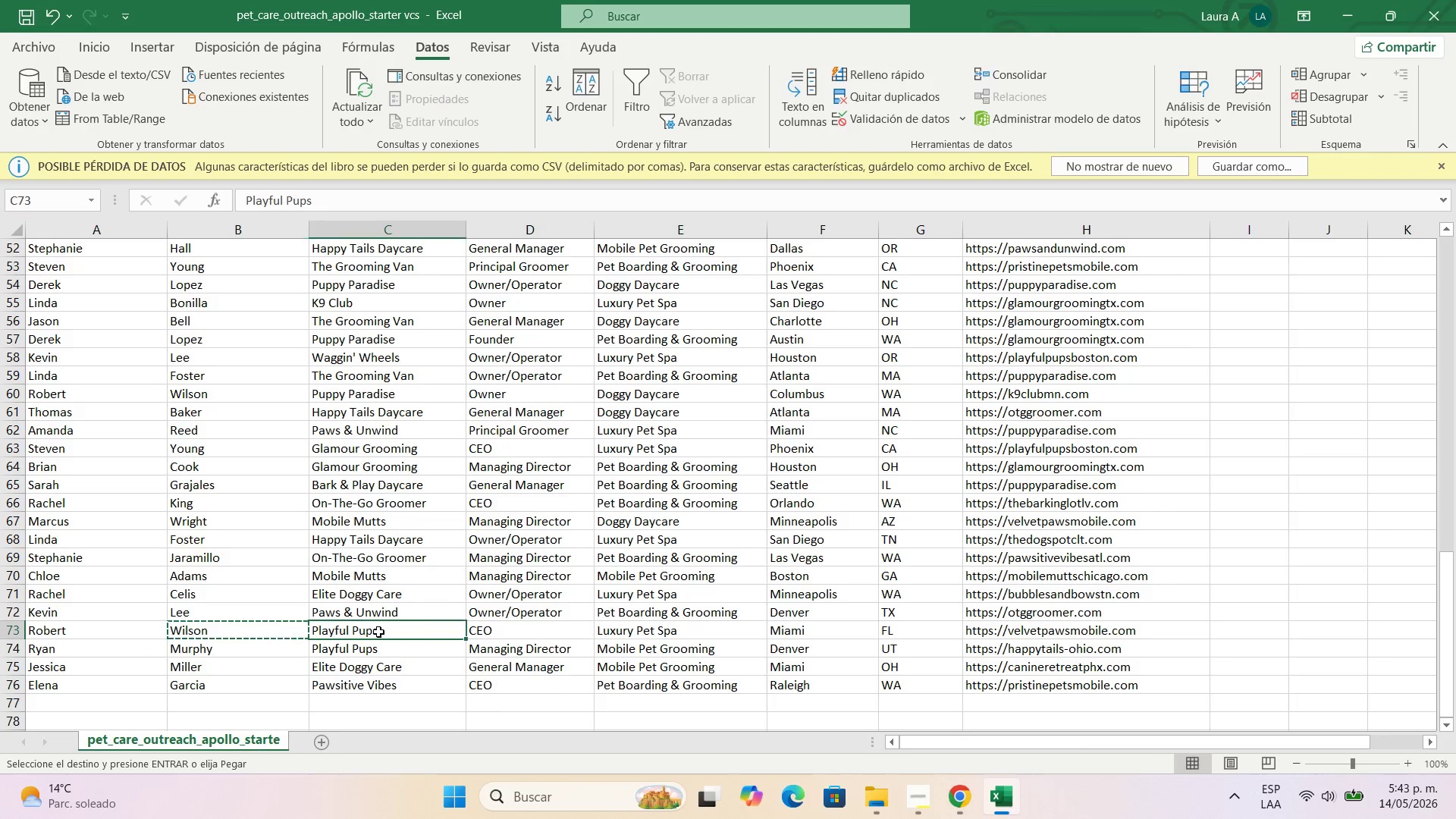 
hold_key(key=ControlLeft, duration=0.41)
 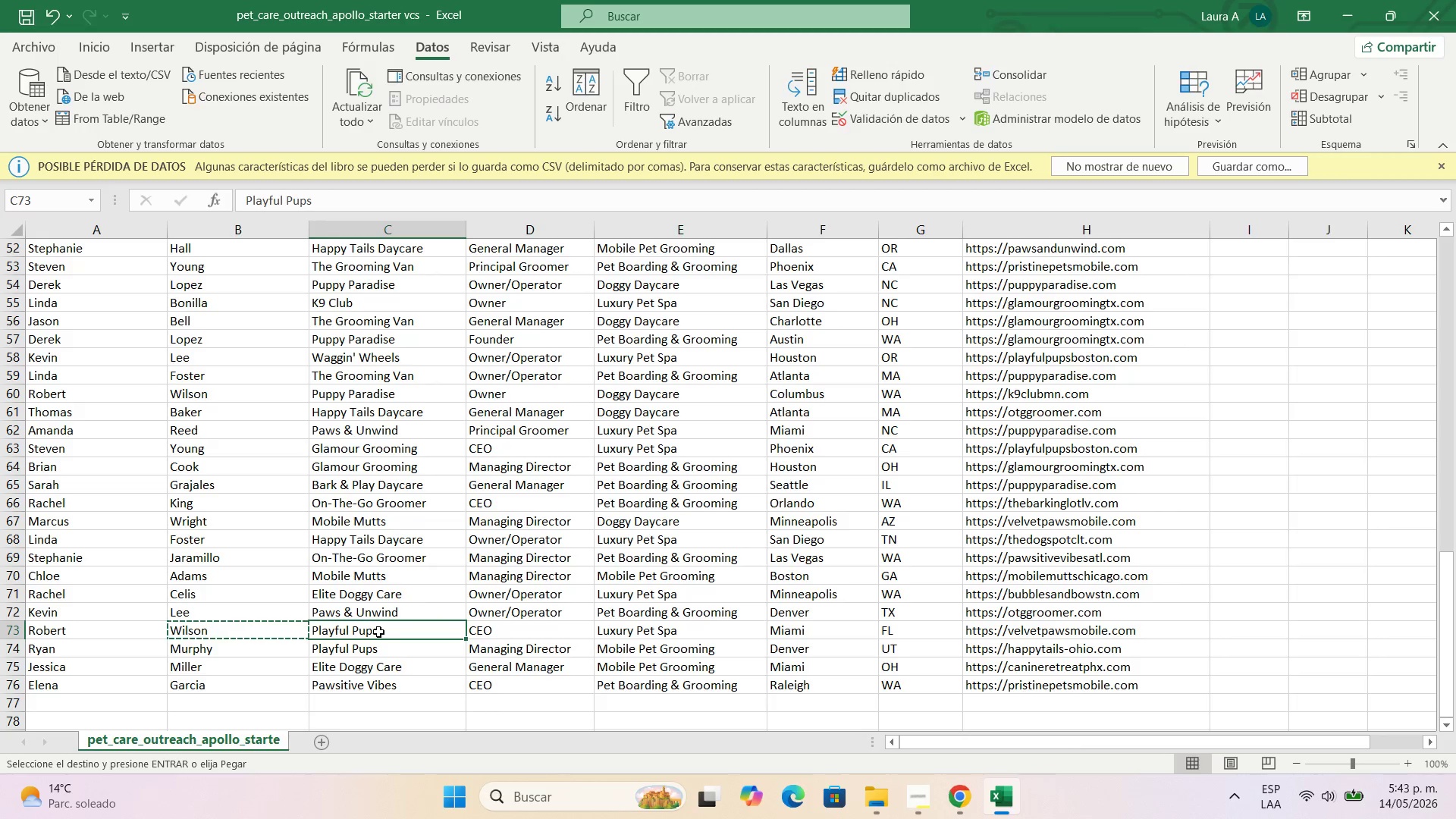 
key(C)
 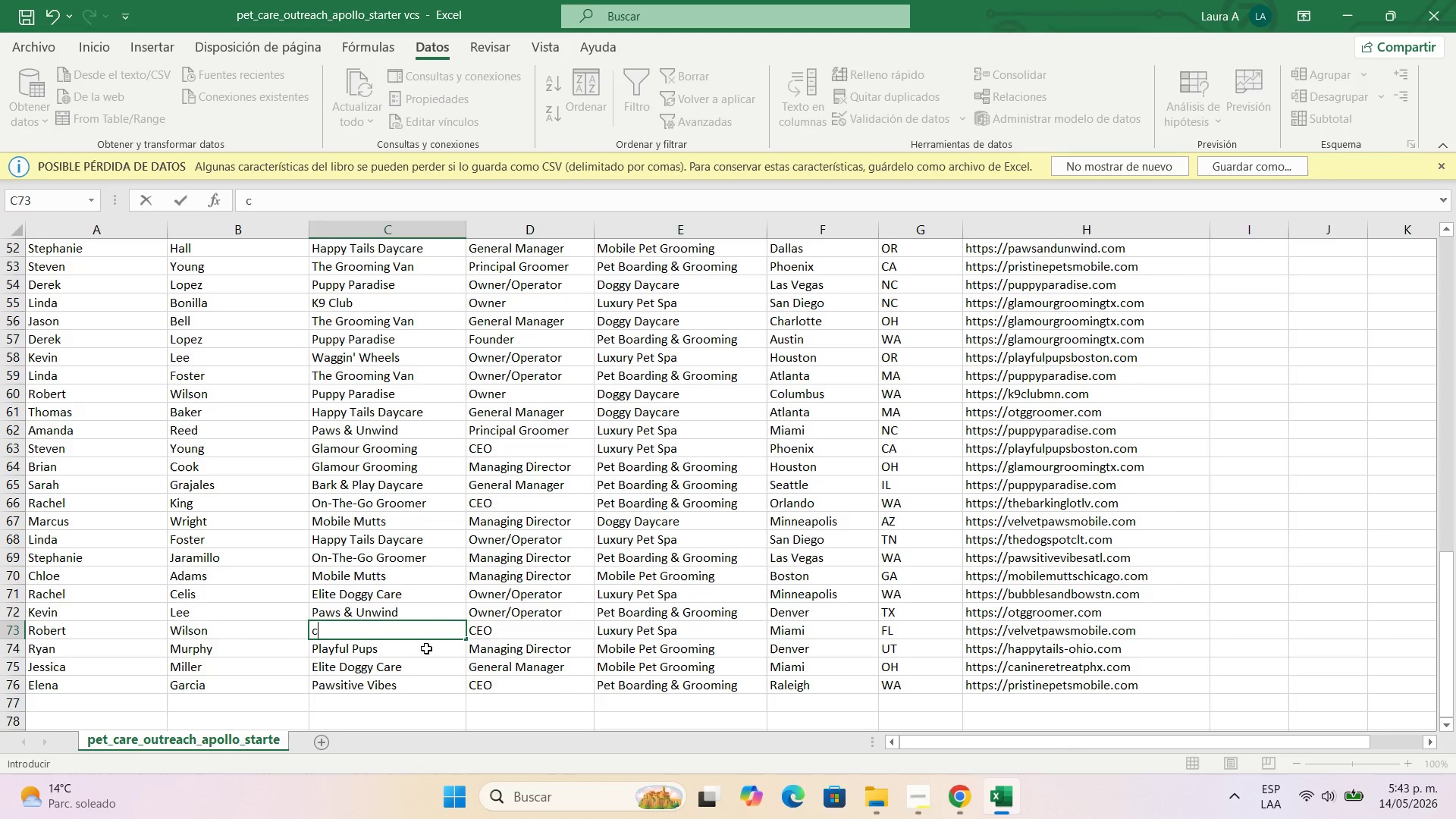 
left_click([436, 666])
 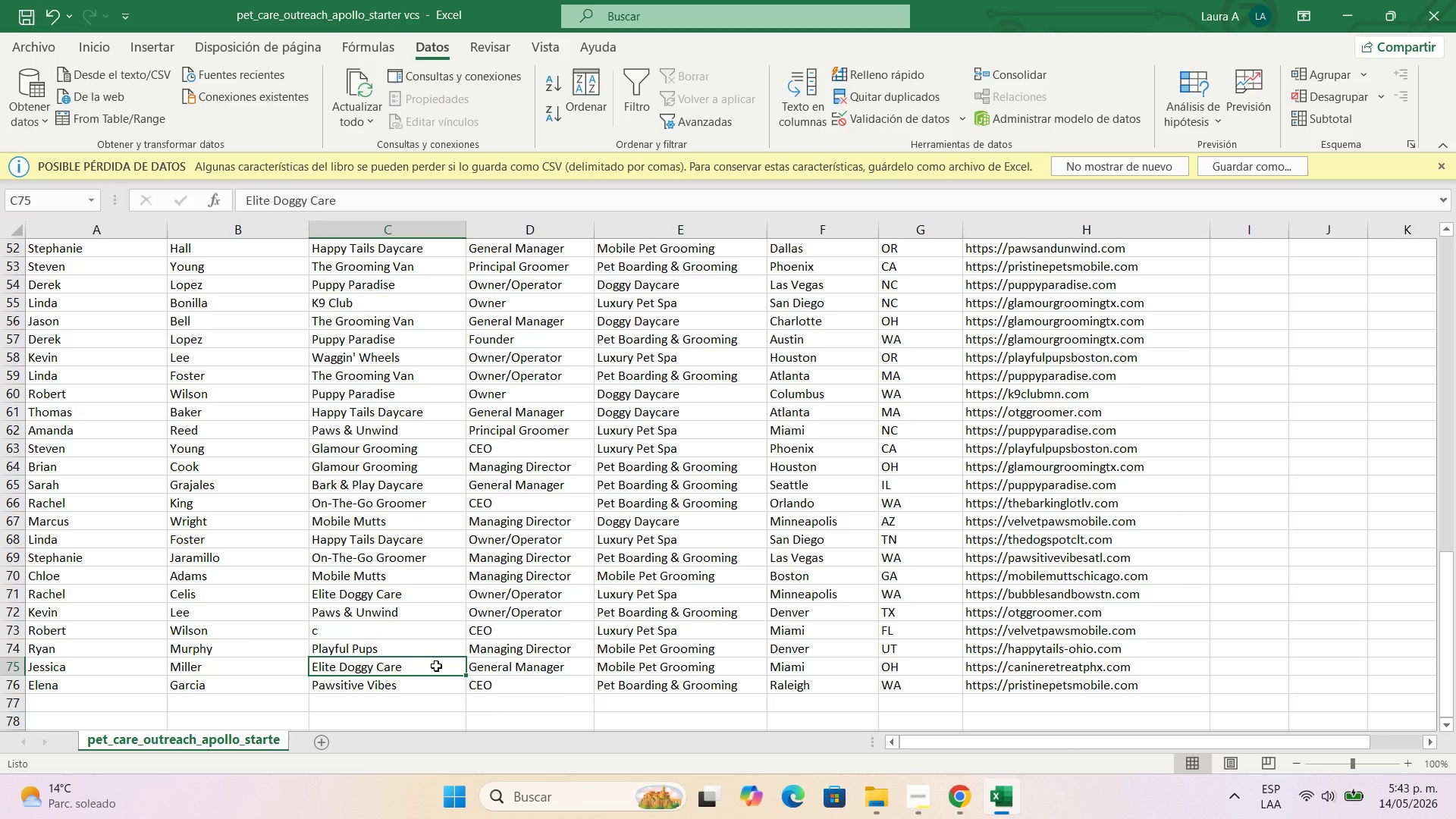 
key(Control+Z)
 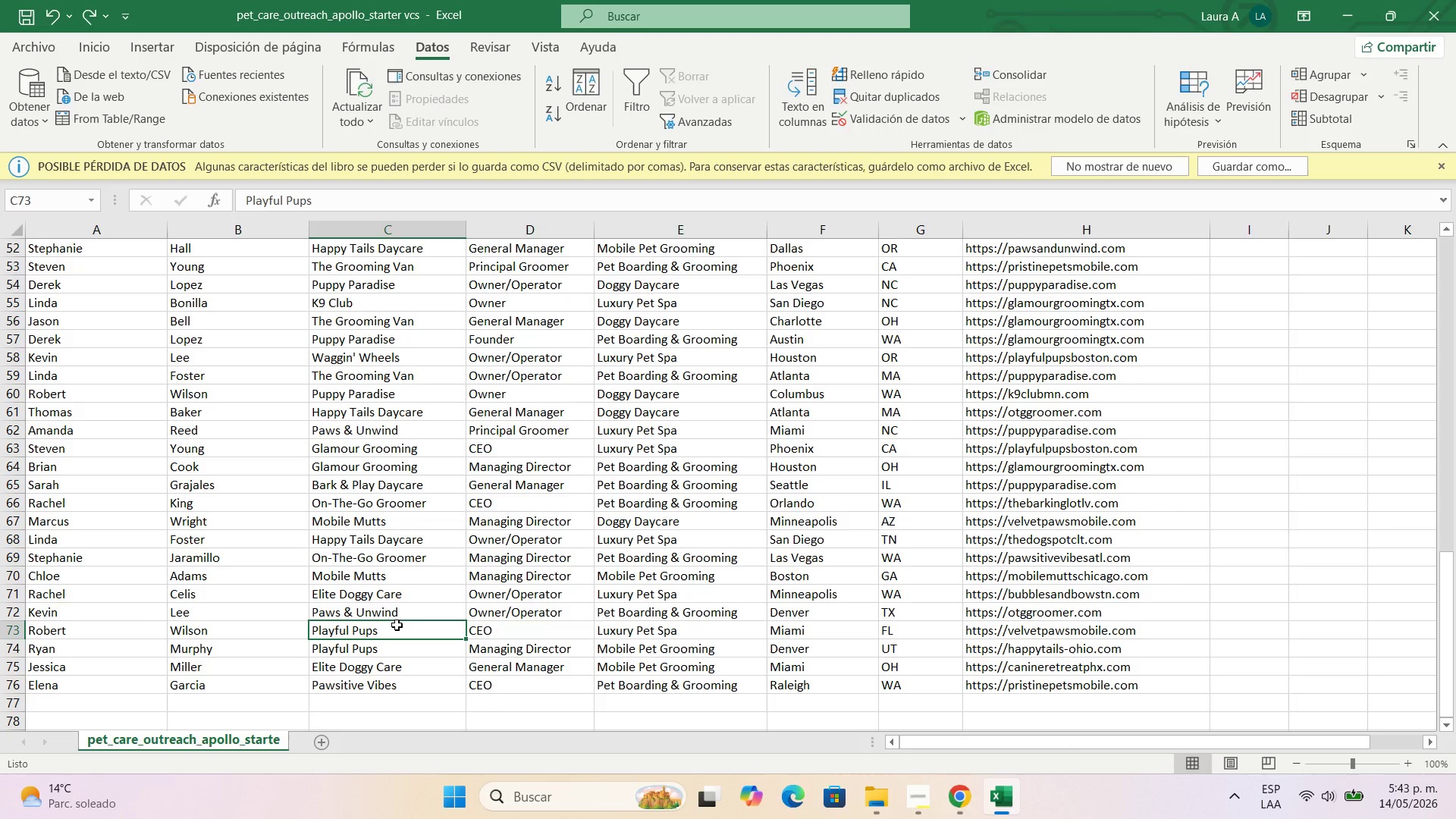 
key(Control+C)
 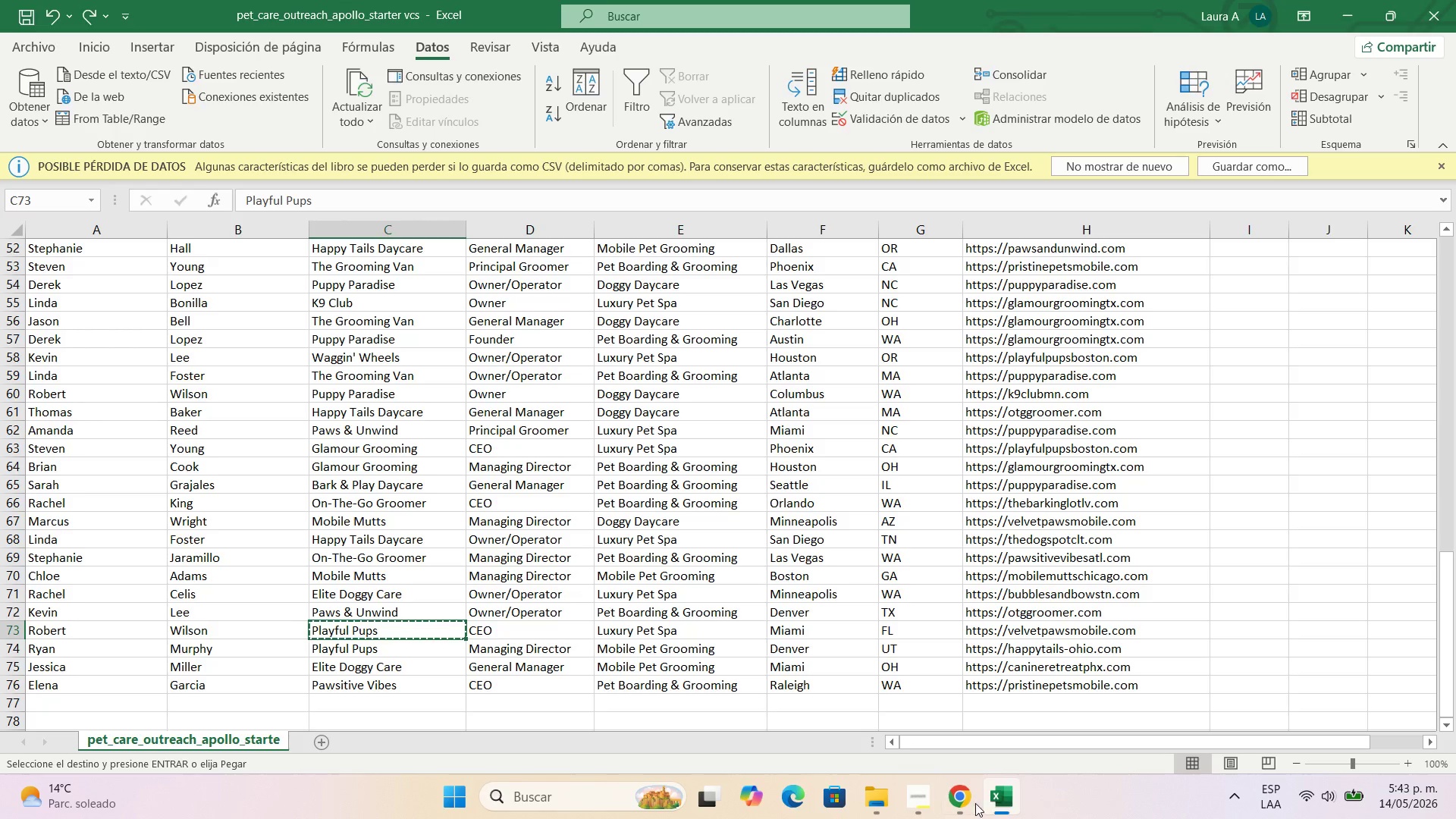 
left_click([963, 799])
 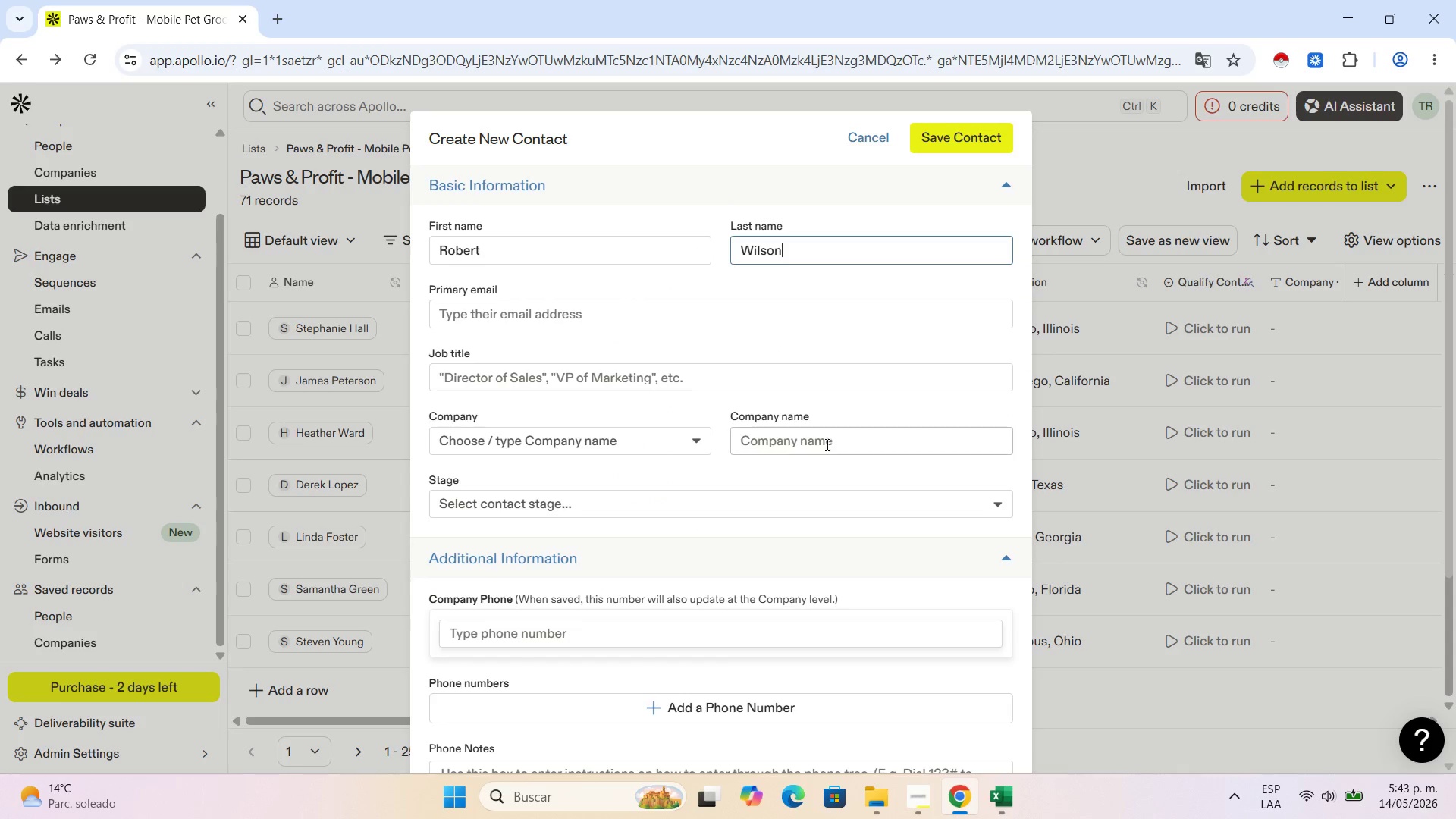 
key(Control+V)
 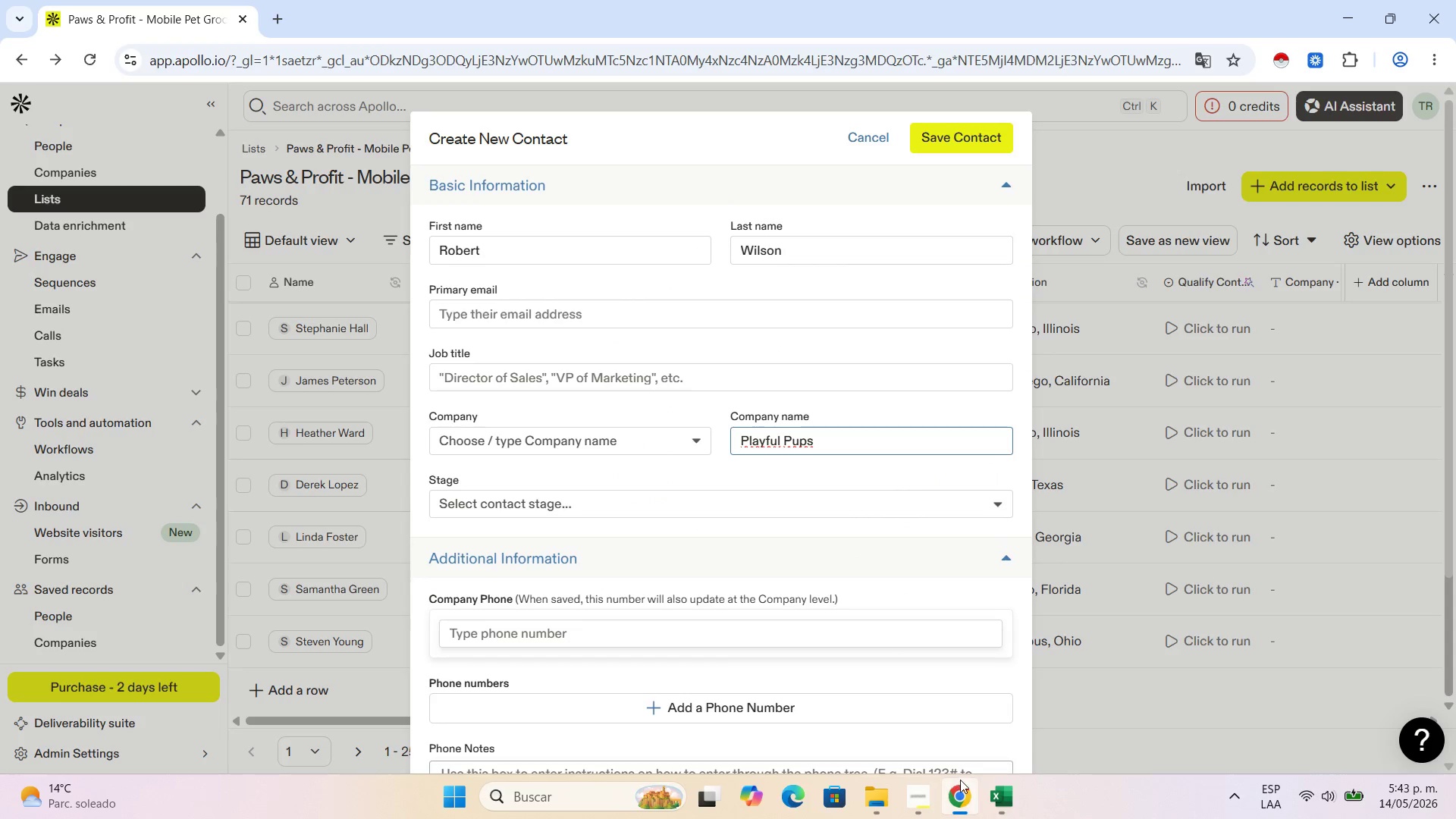 
left_click([989, 803])
 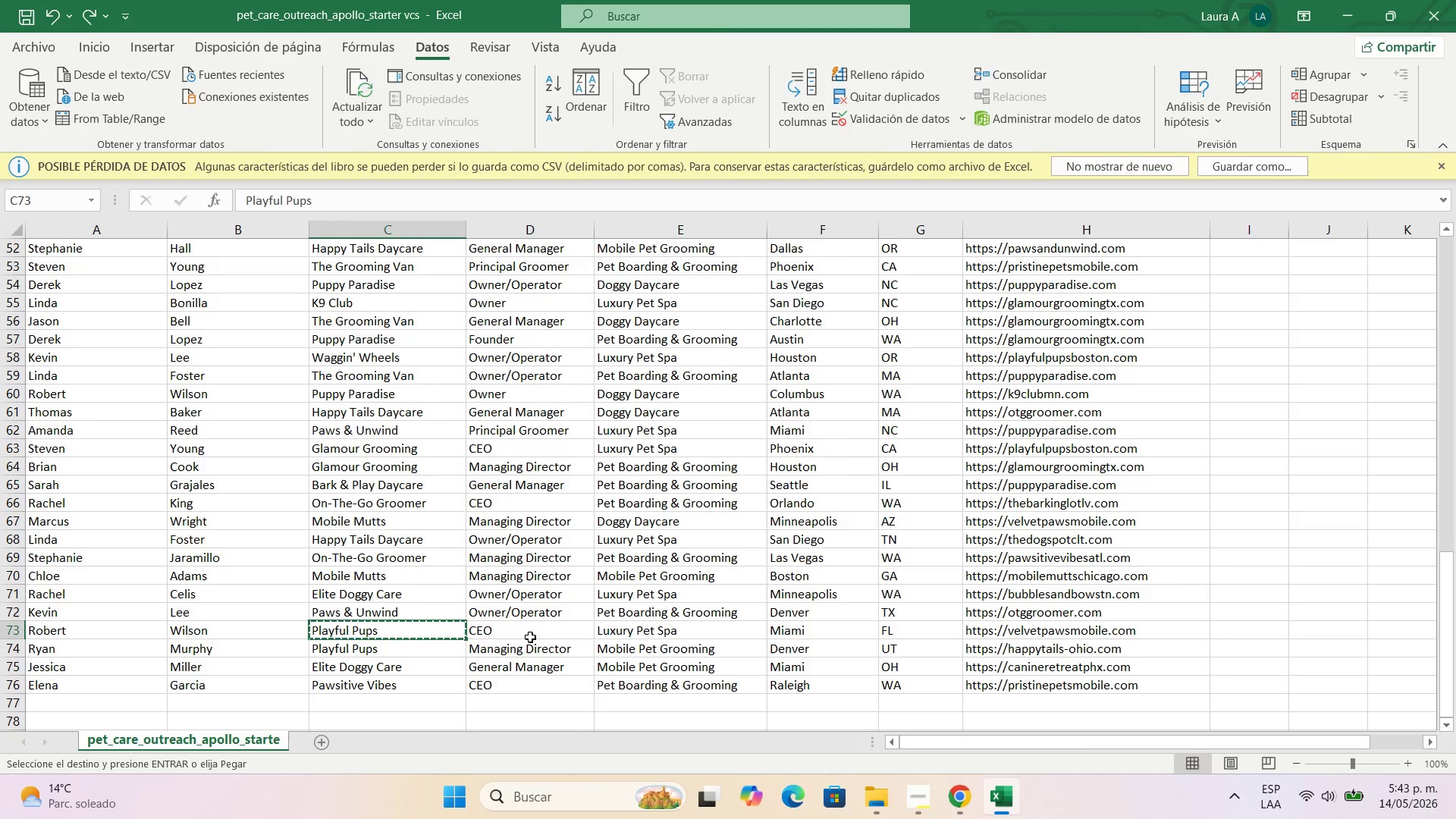 
left_click([529, 628])
 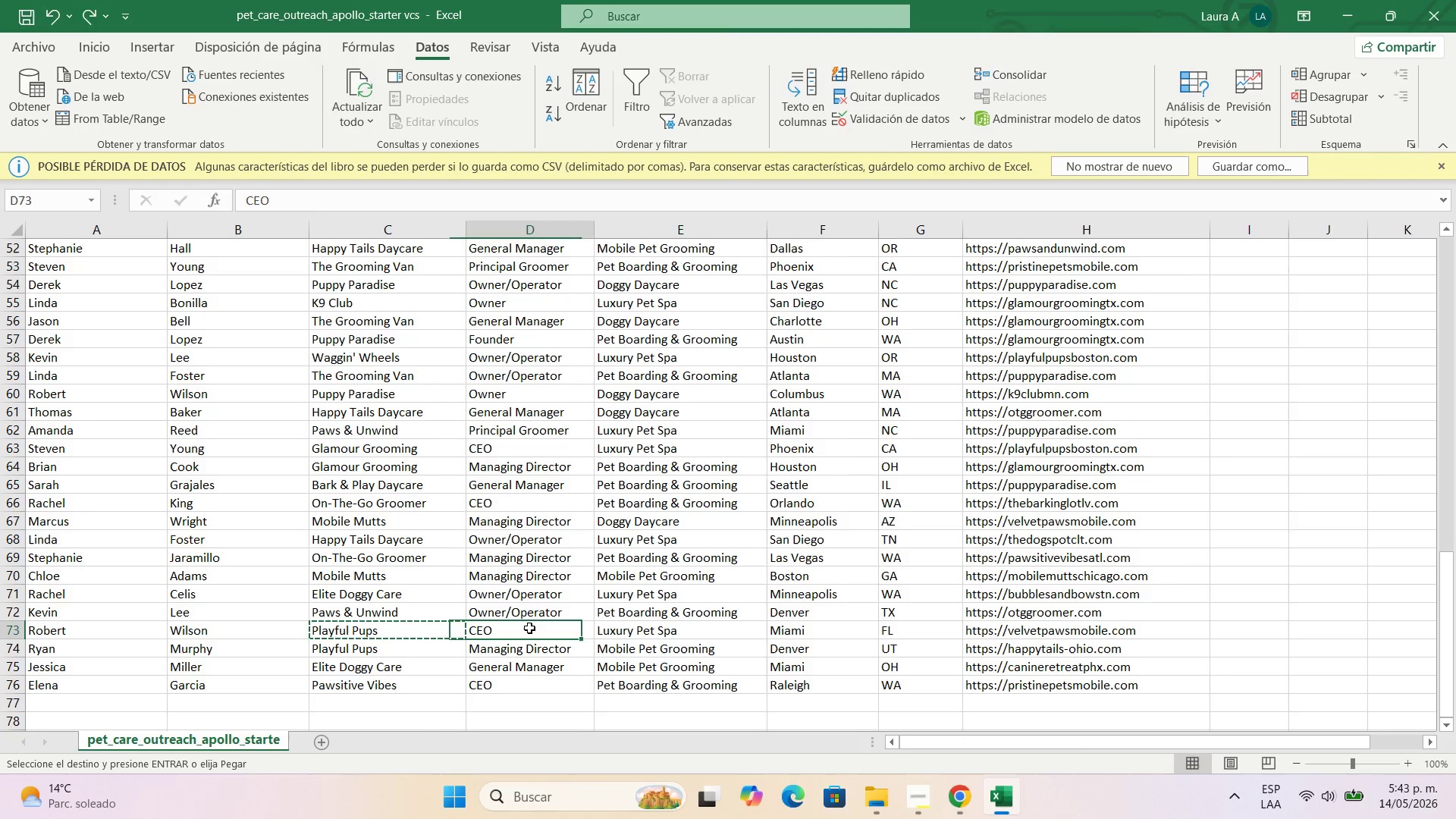 
key(Control+C)
 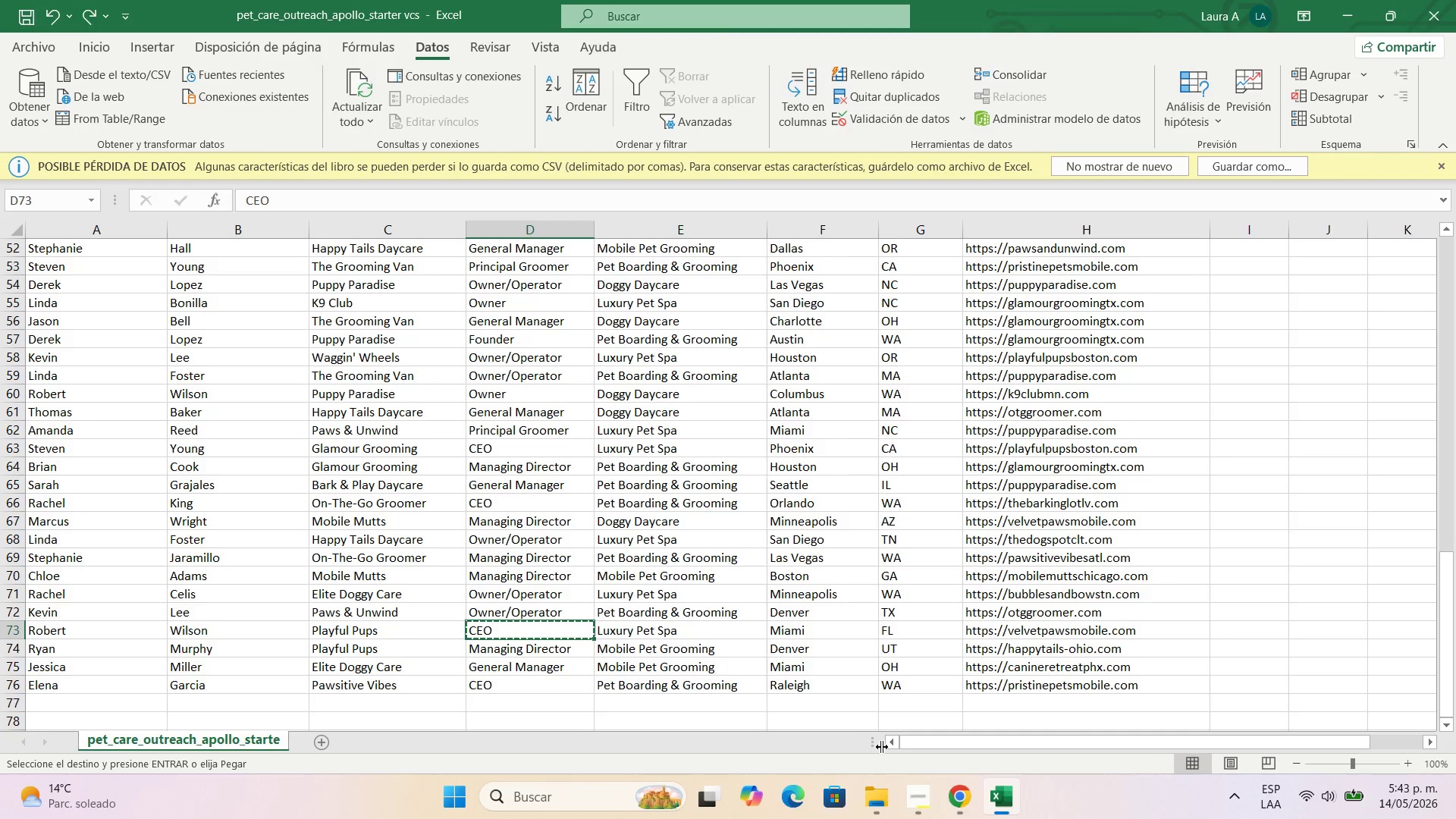 
left_click([965, 786])
 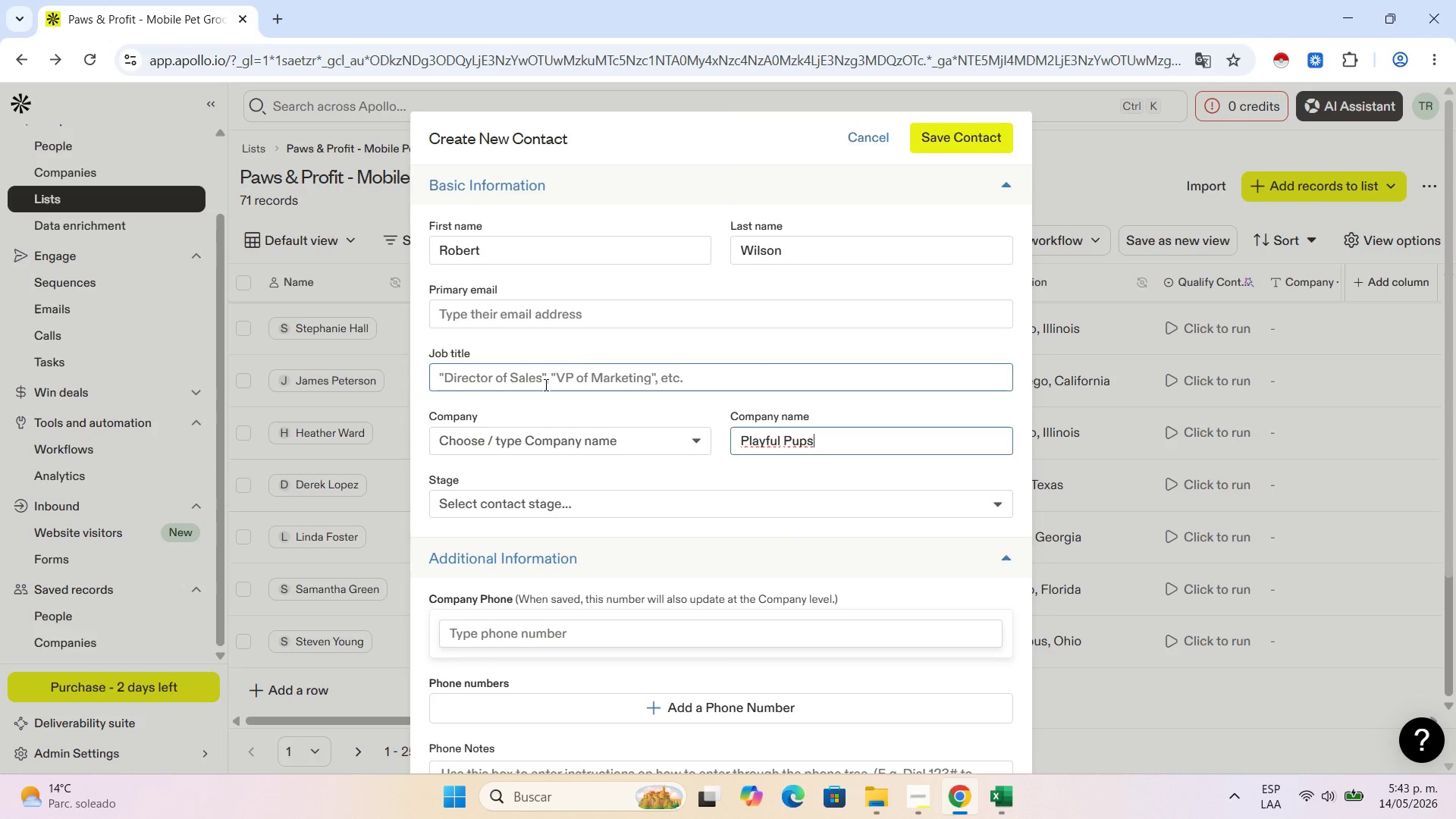 
left_click([557, 380])
 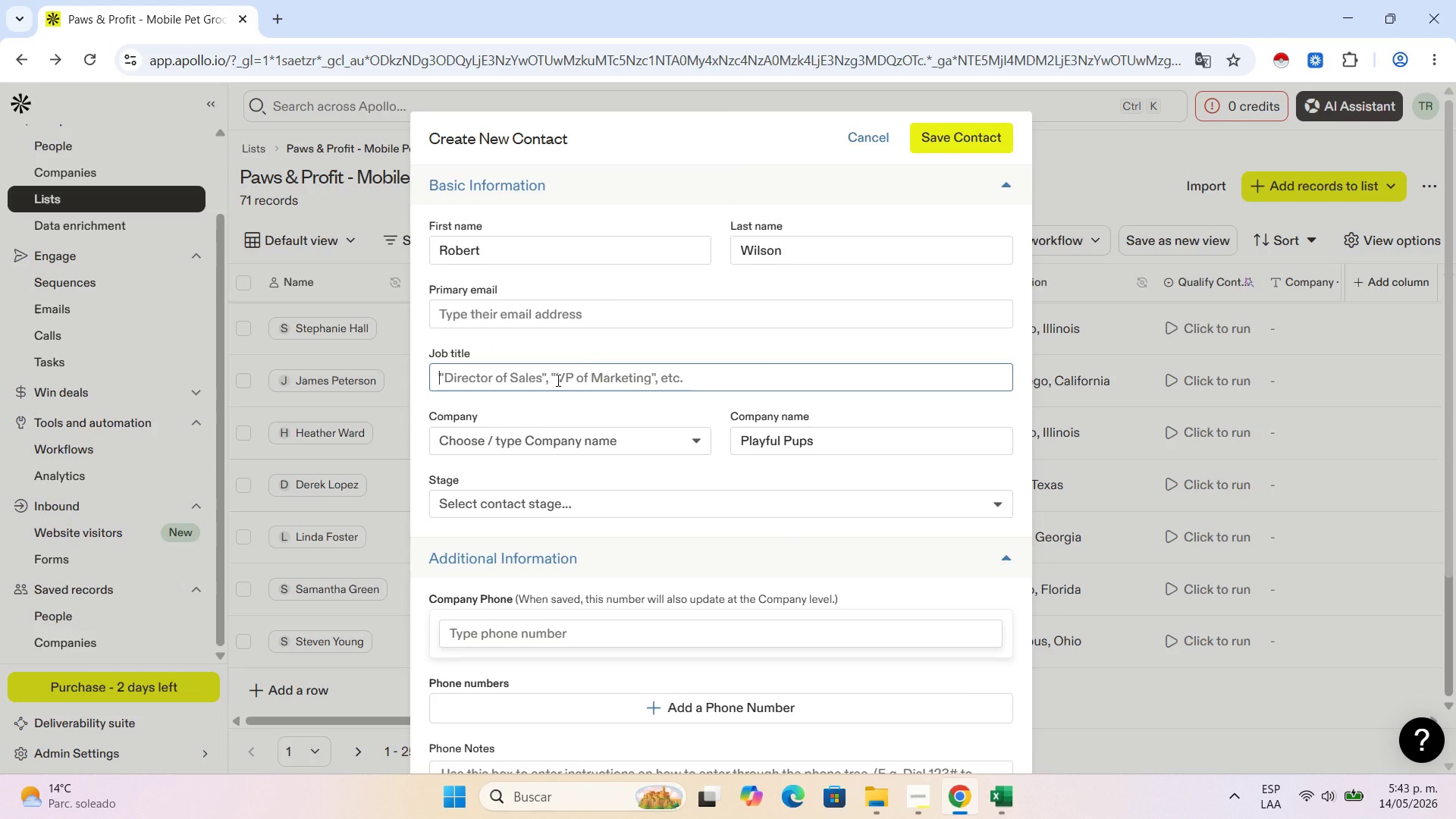 
key(Control+V)
 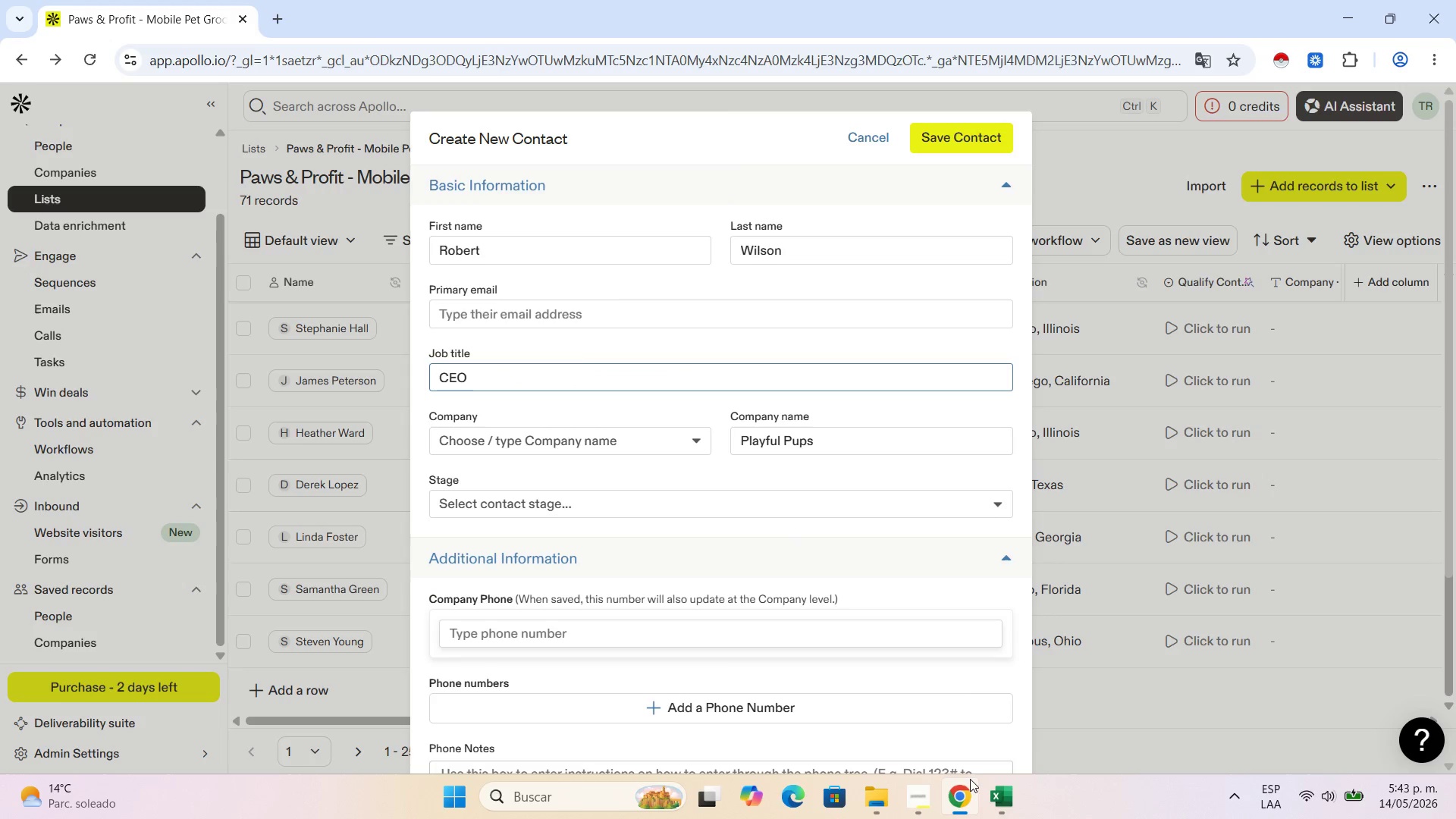 
left_click([1009, 817])
 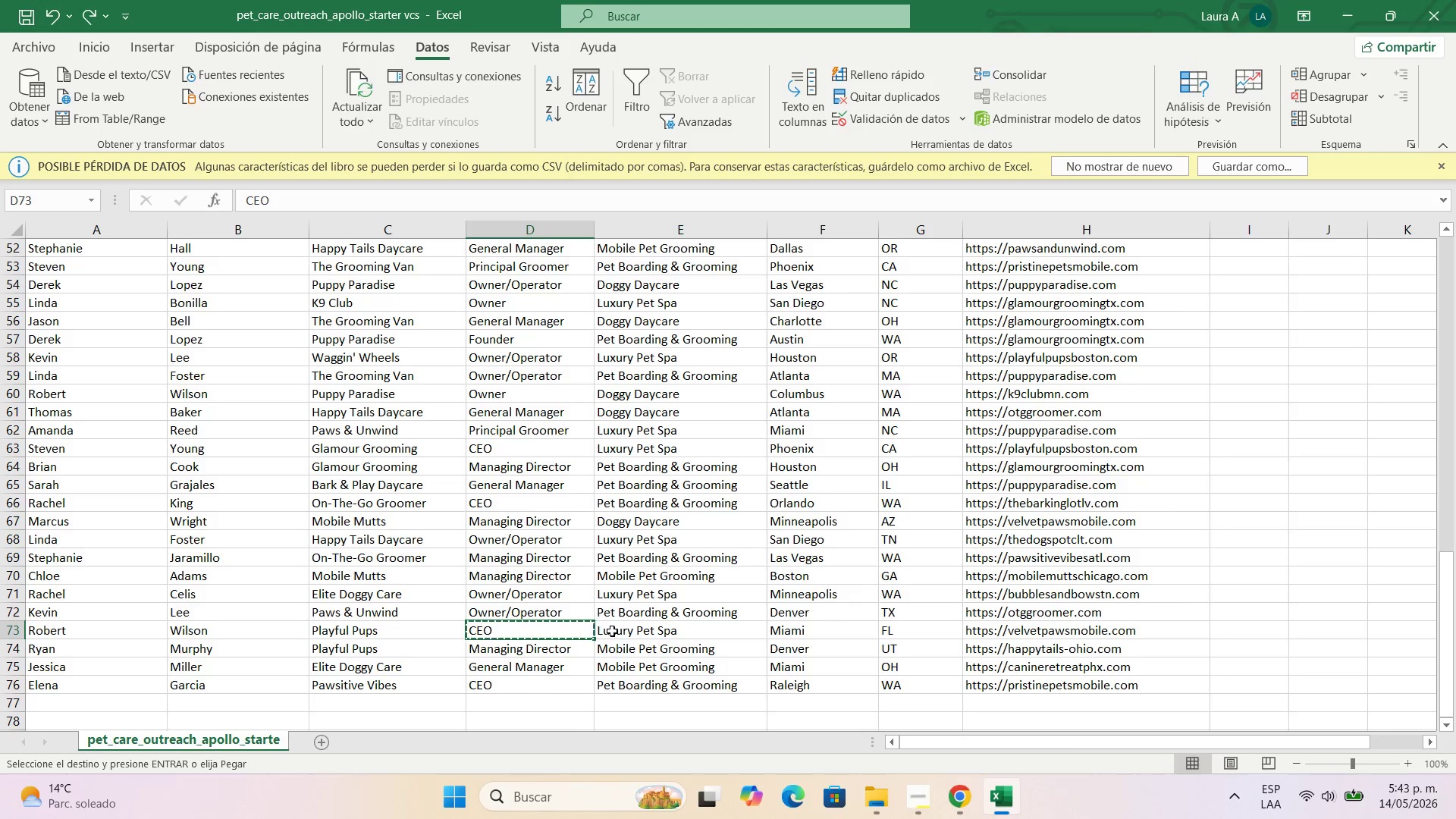 
left_click([614, 631])
 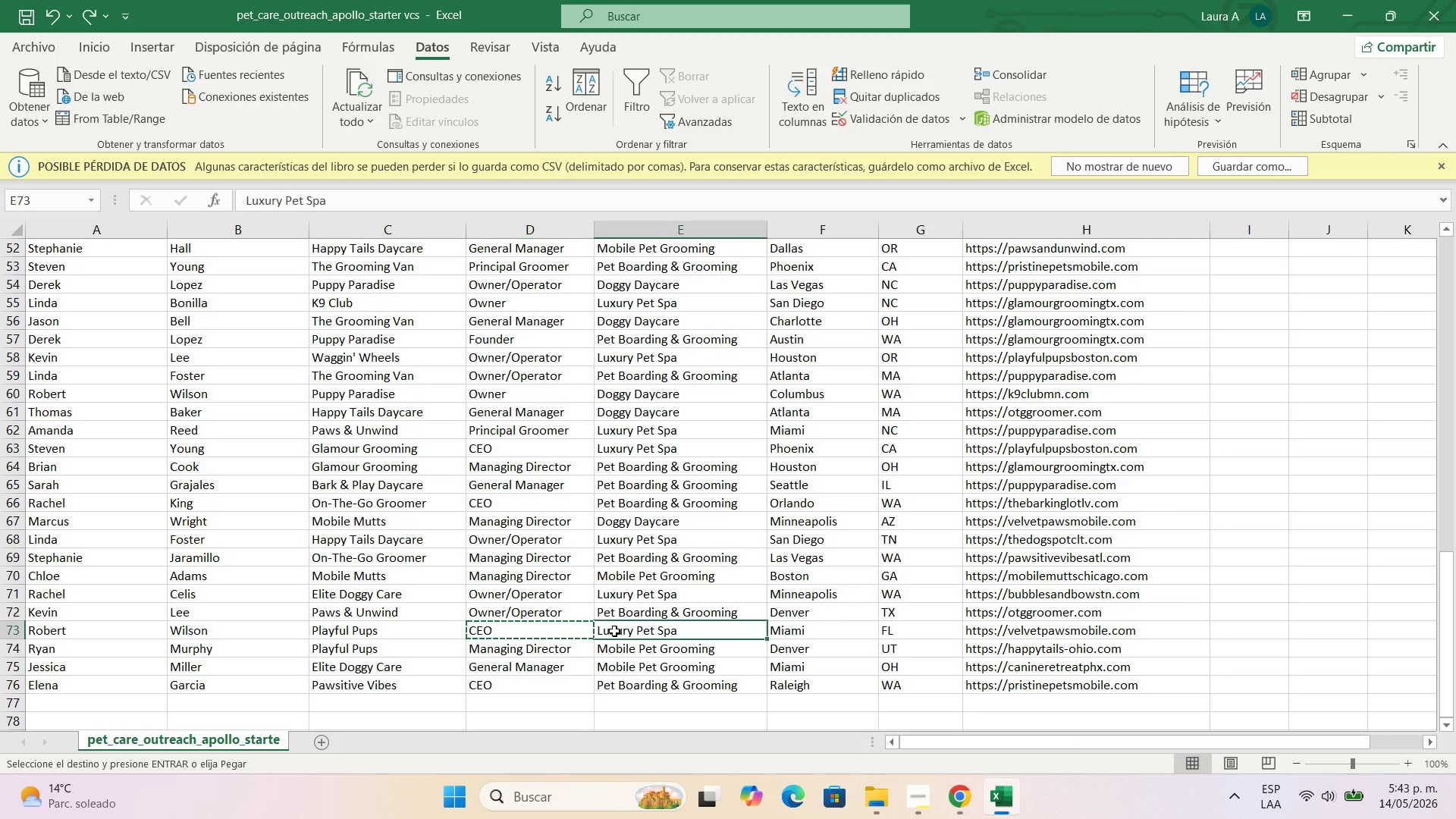 
key(Control+C)
 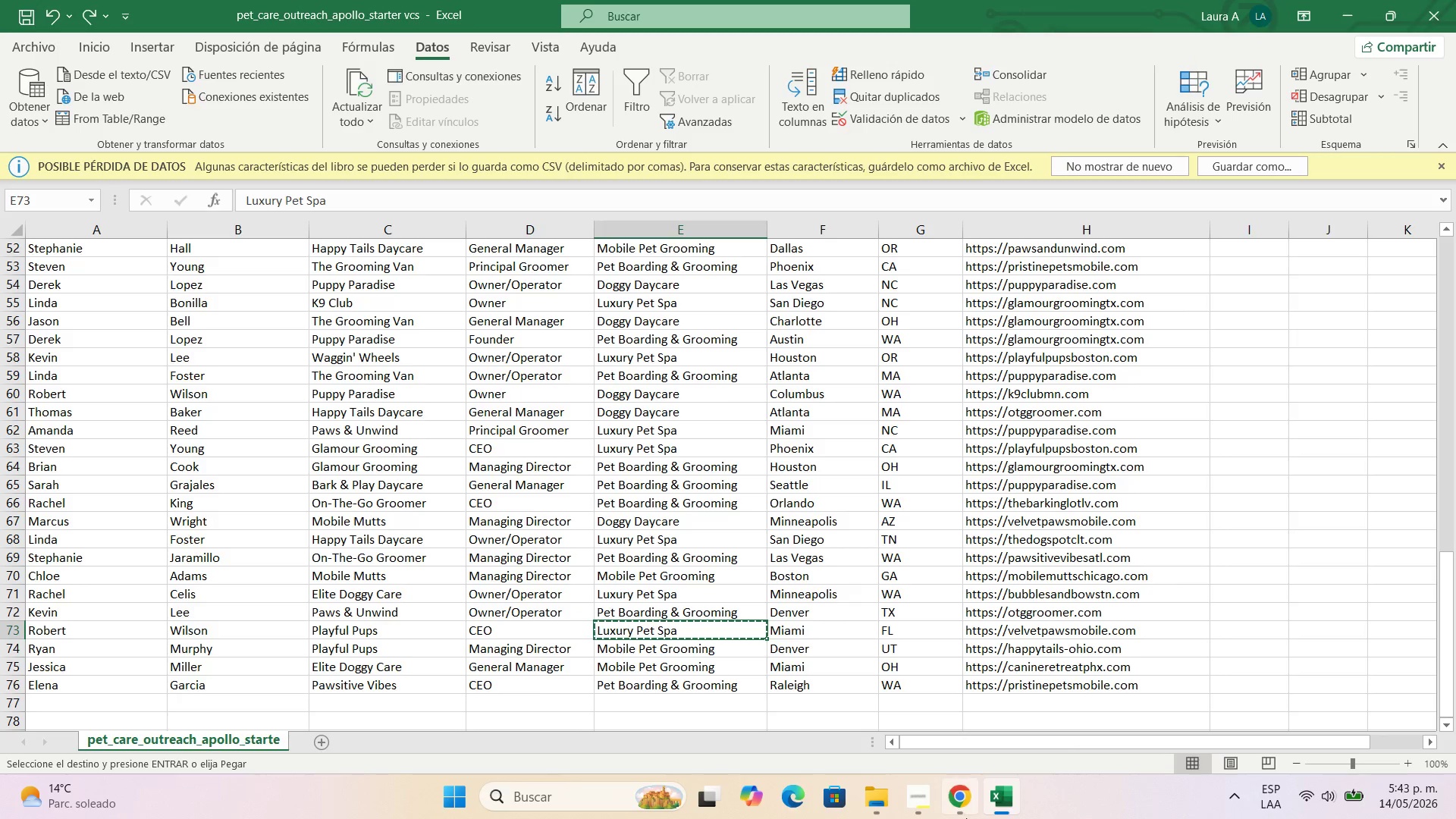 
left_click([966, 818])
 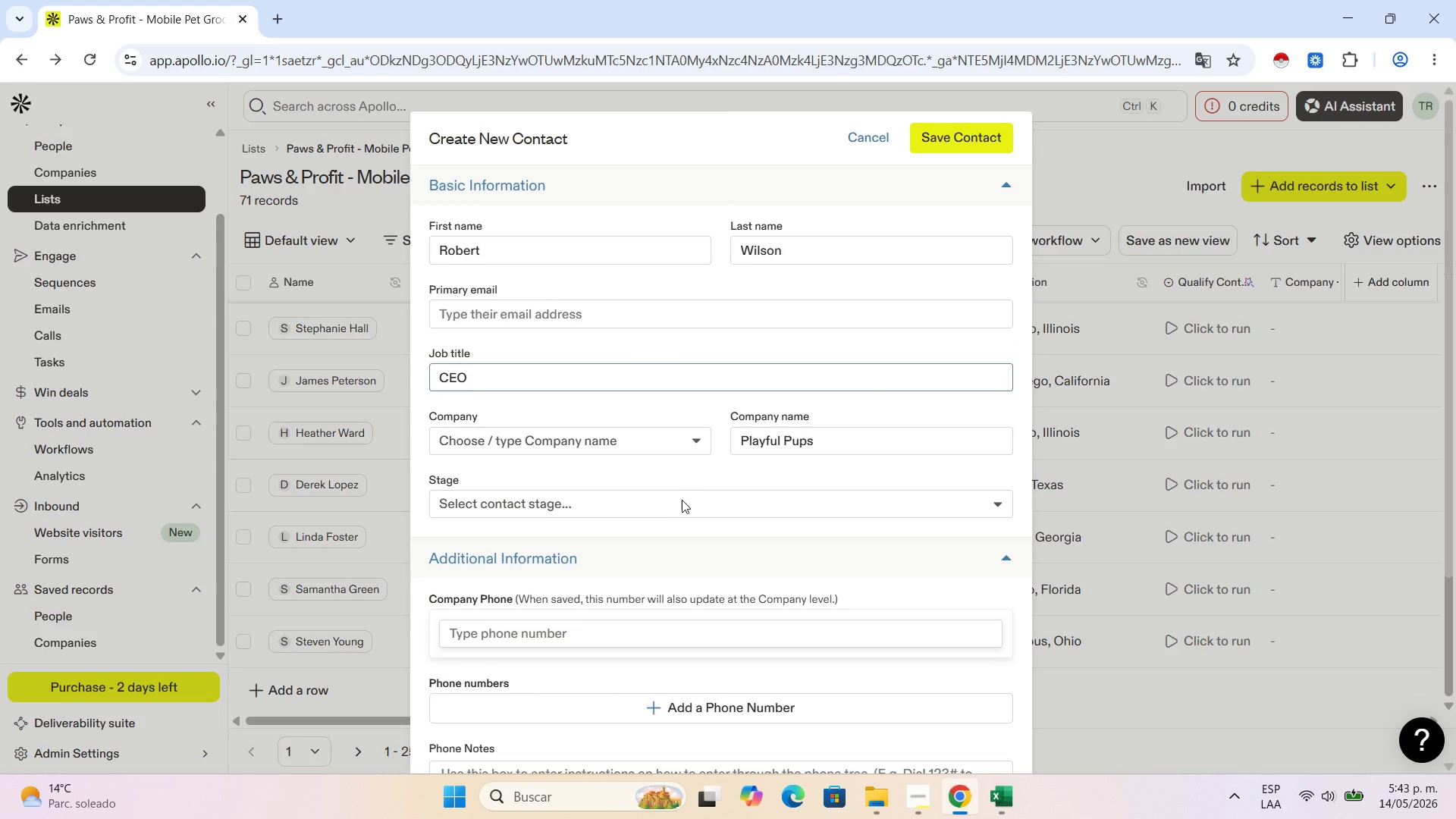 
scroll: coordinate [669, 492], scroll_direction: down, amount: 7.0
 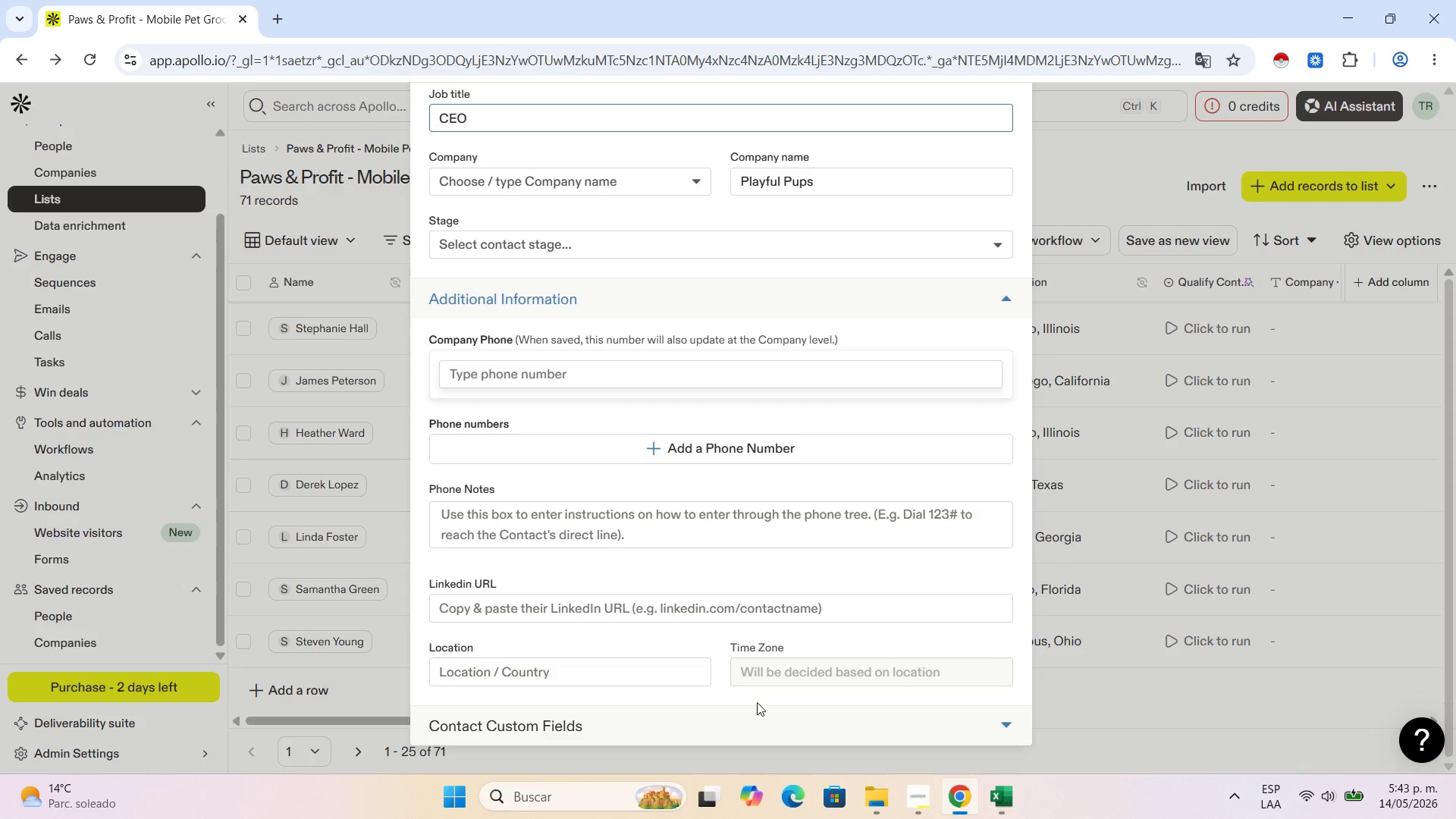 
left_click([755, 714])
 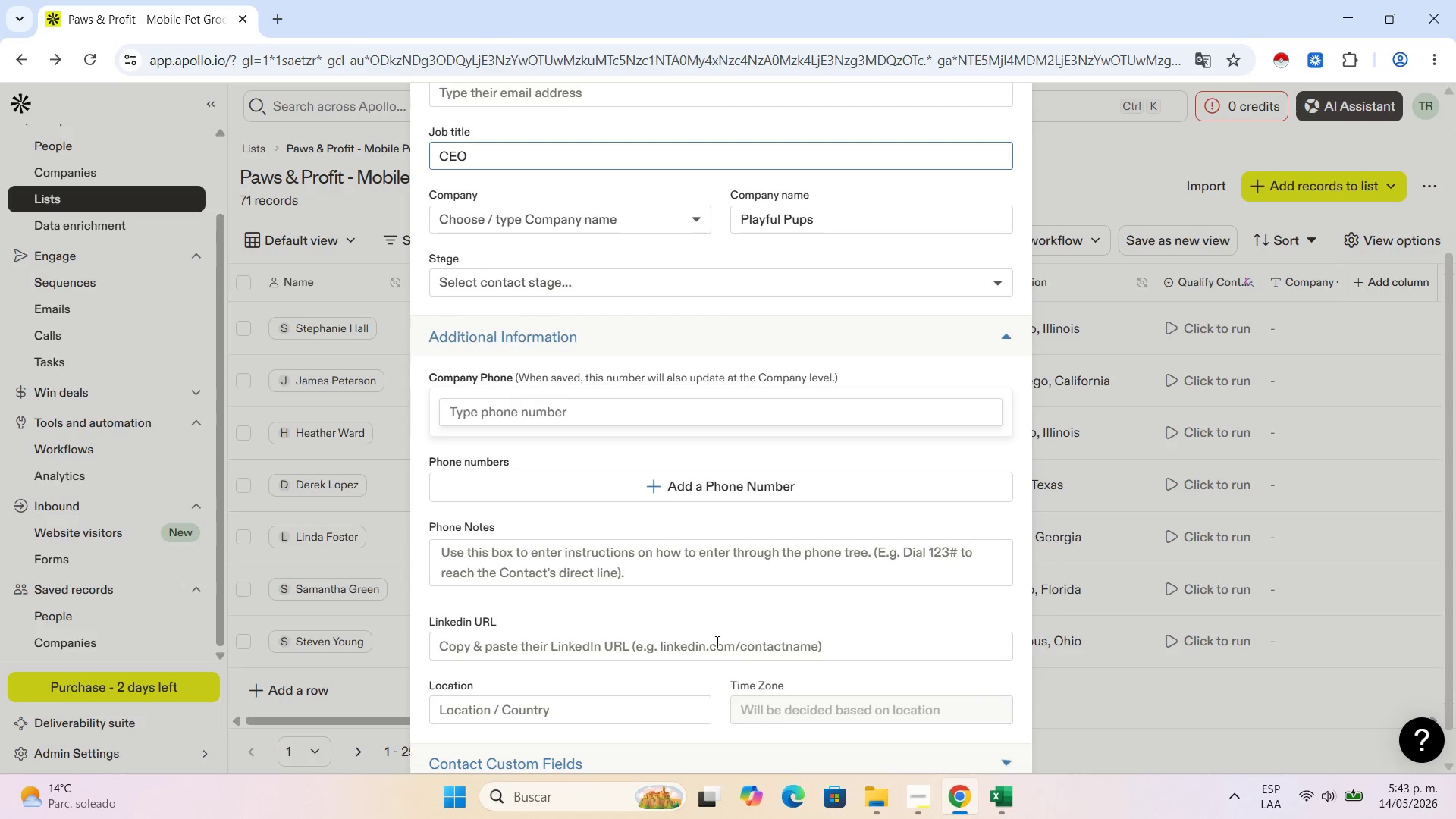 
scroll: coordinate [443, 657], scroll_direction: down, amount: 7.0
 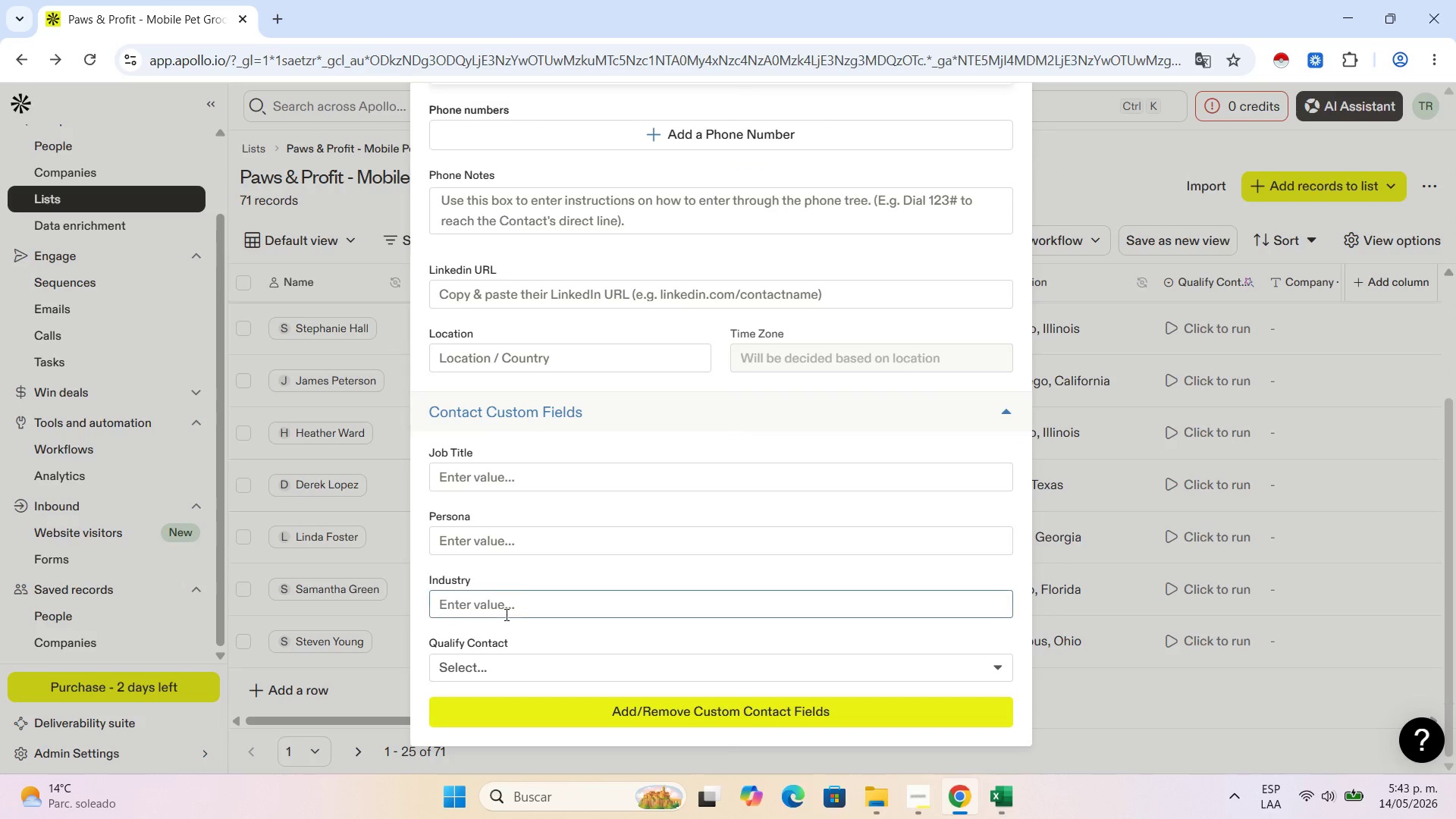 
left_click([519, 592])
 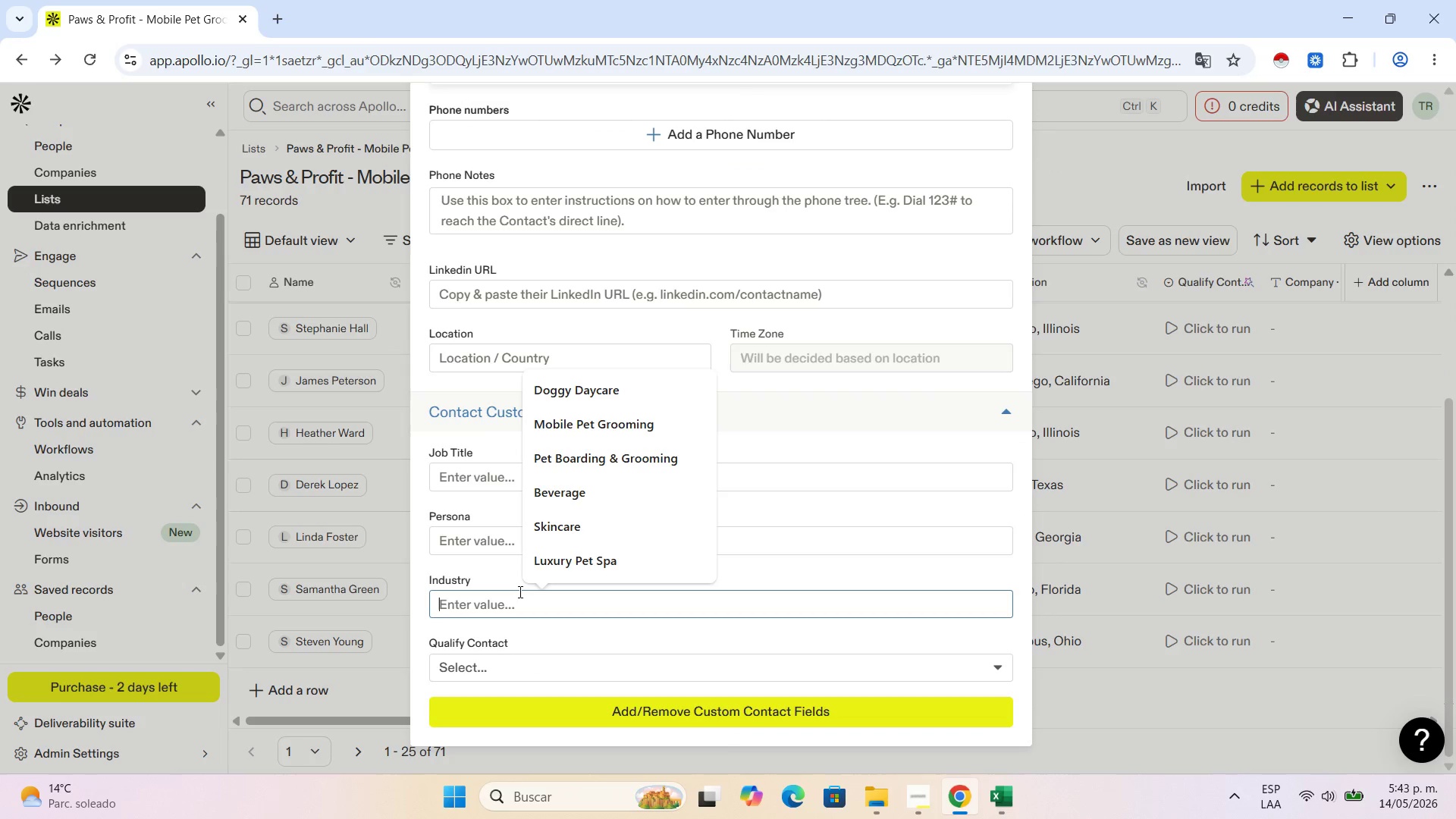 
key(Control+V)
 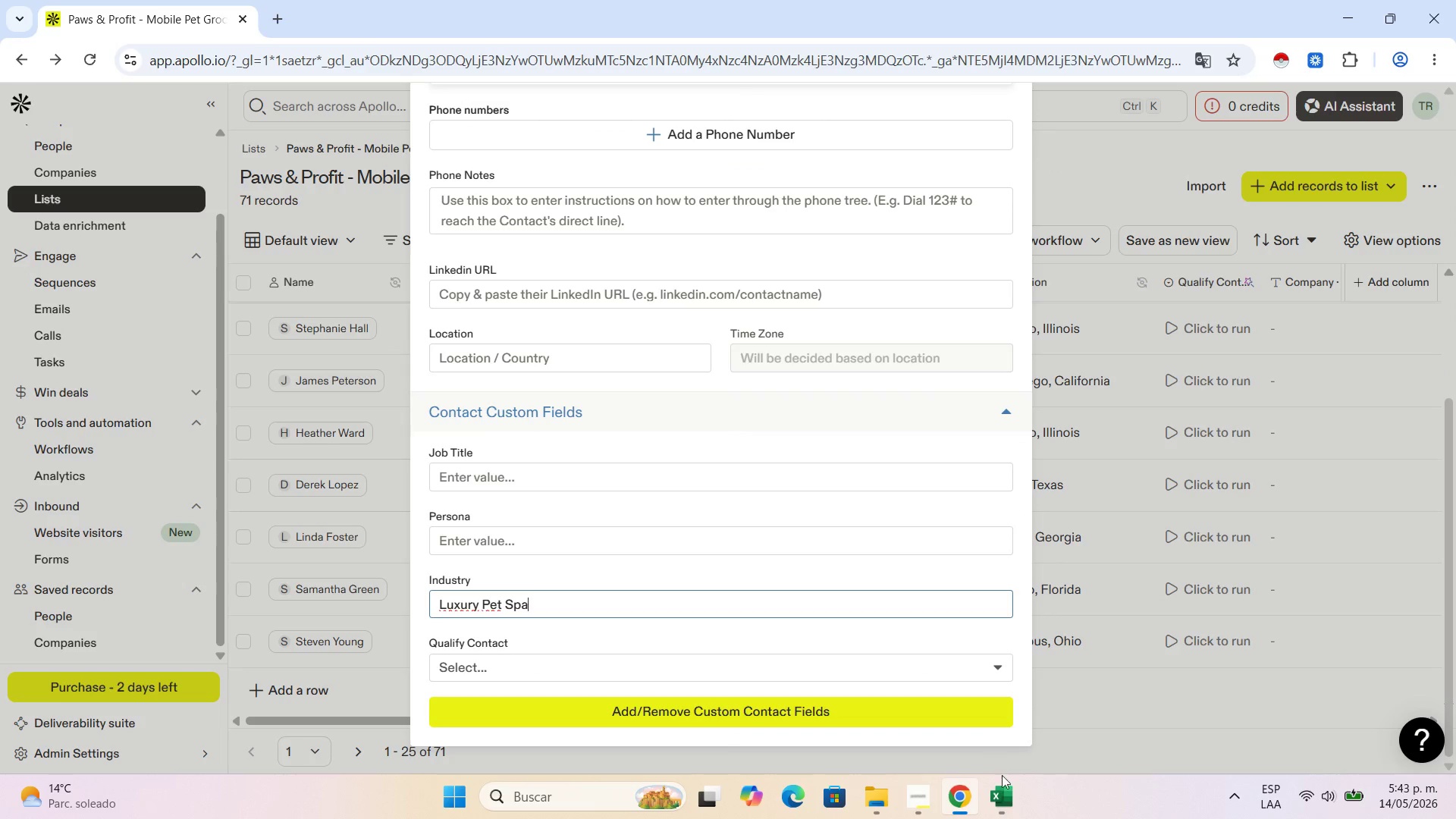 
left_click([1015, 798])
 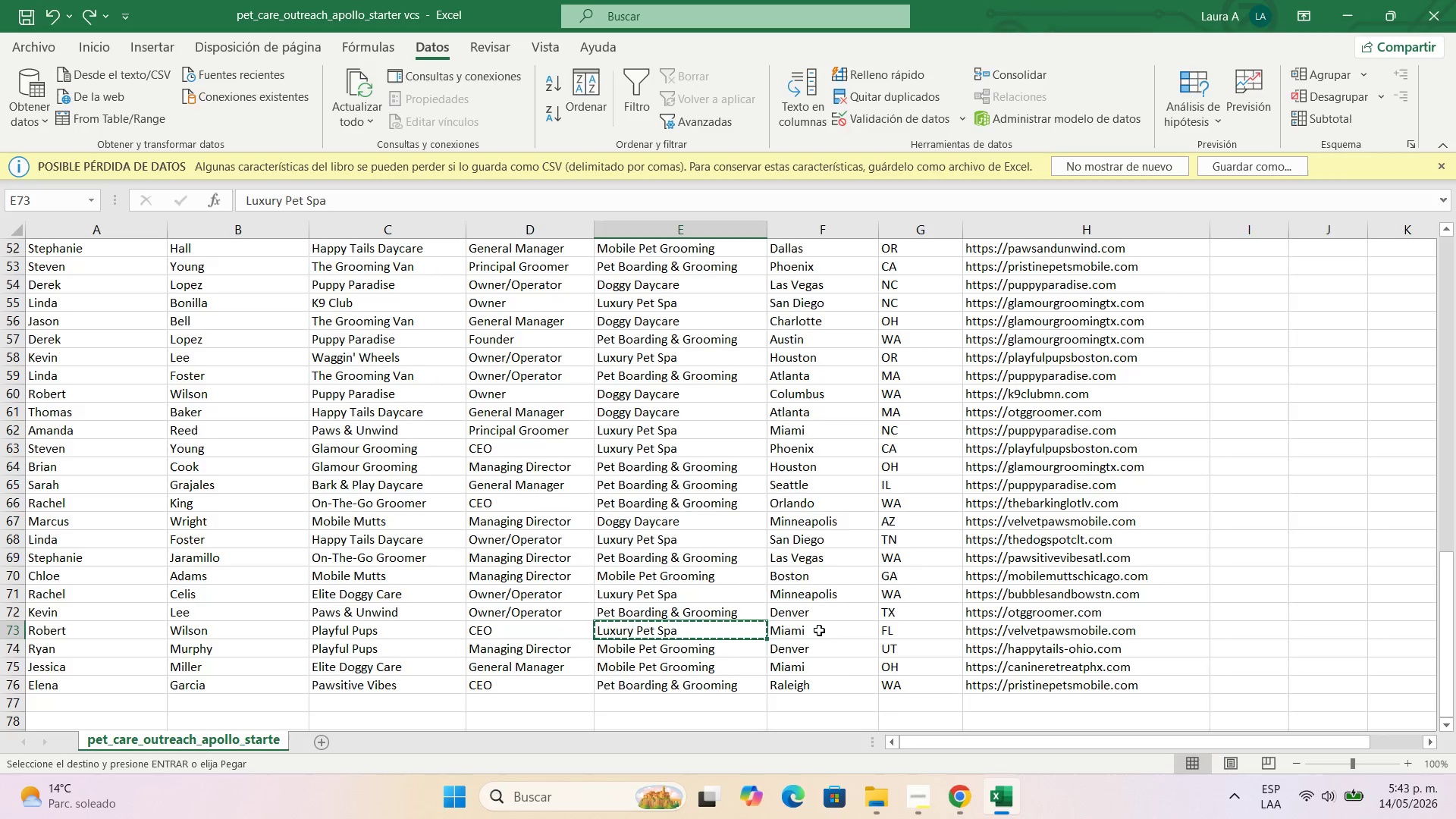 
left_click([819, 630])
 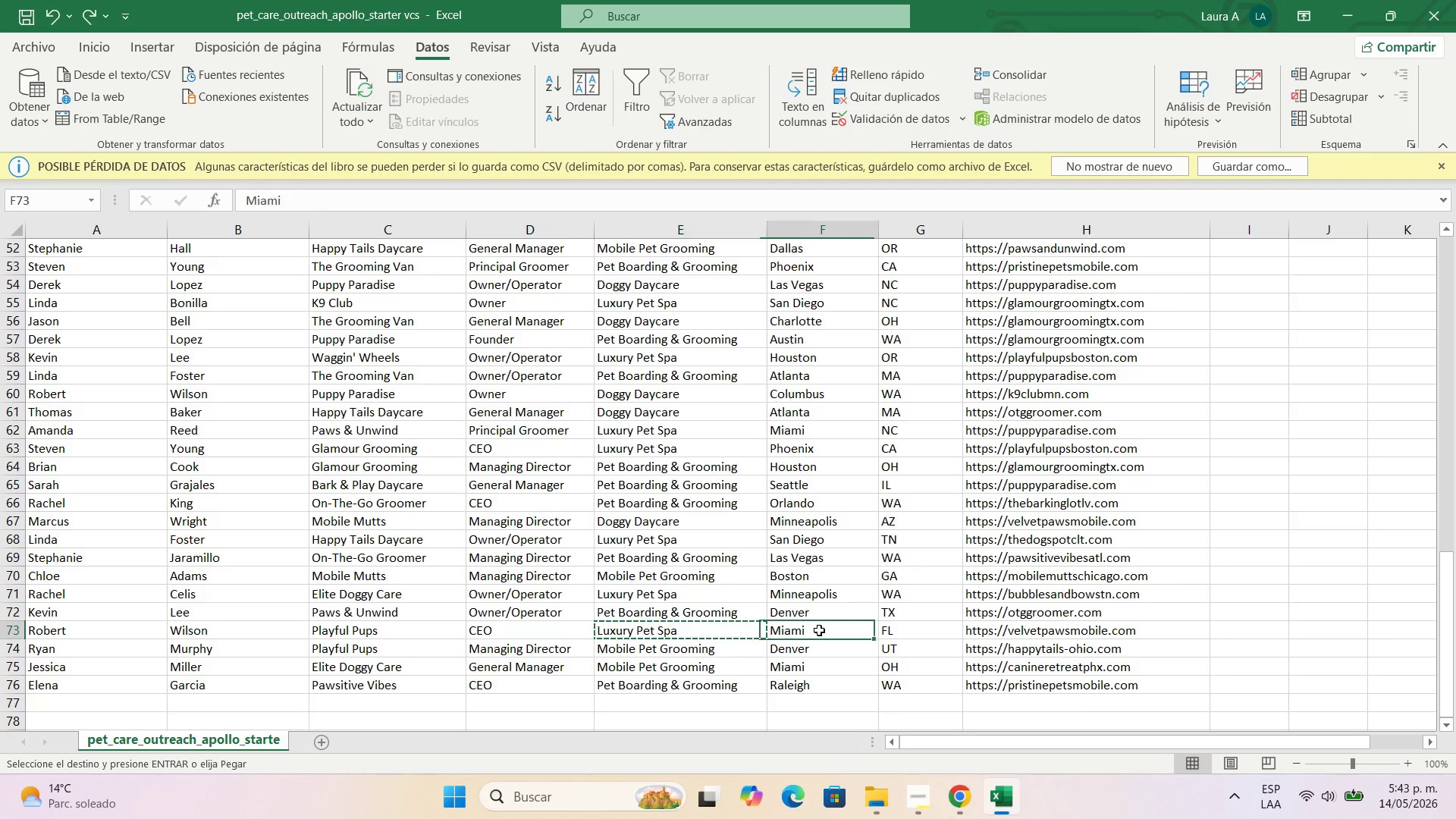 
key(Control+C)
 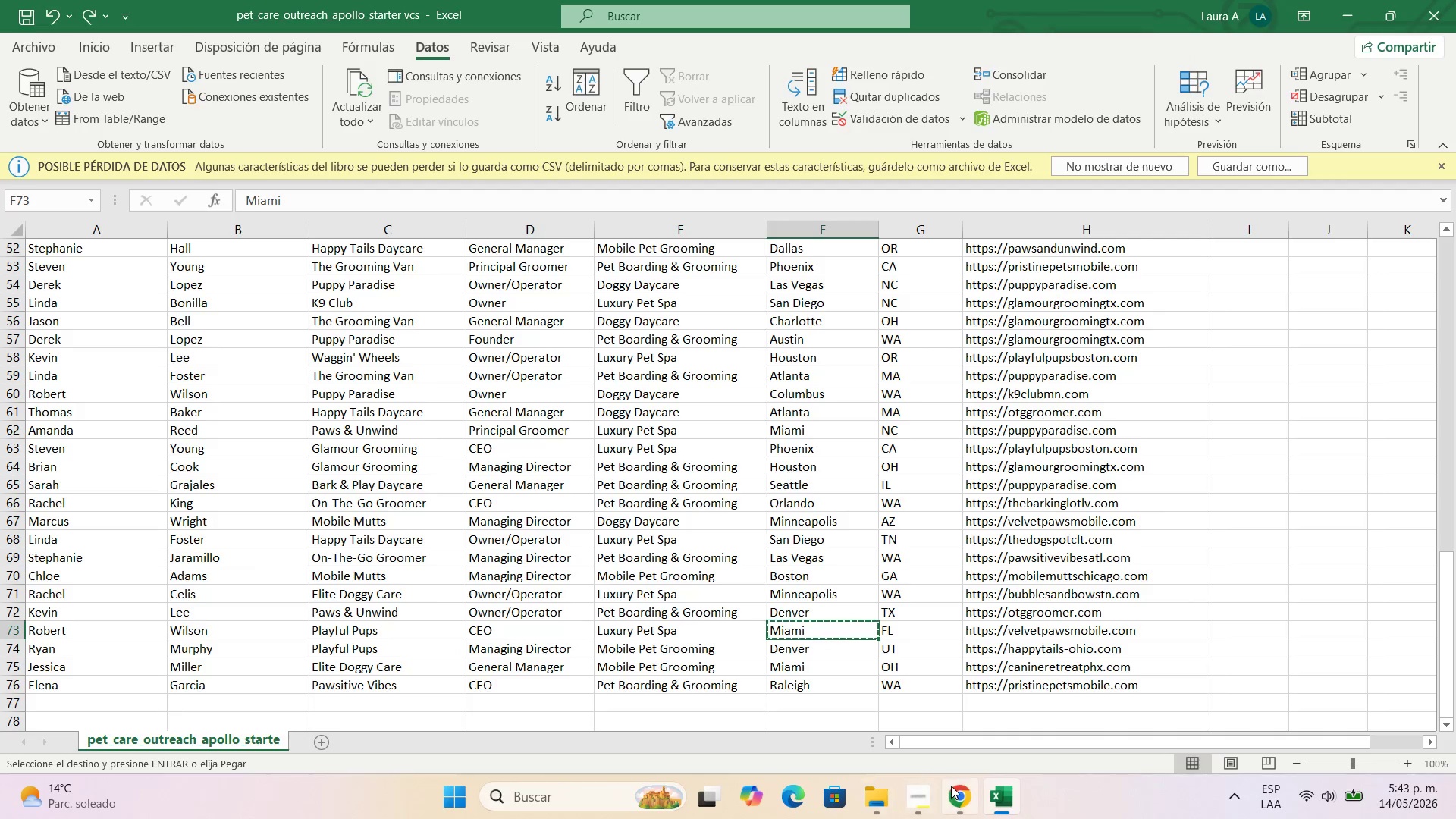 
left_click([950, 786])
 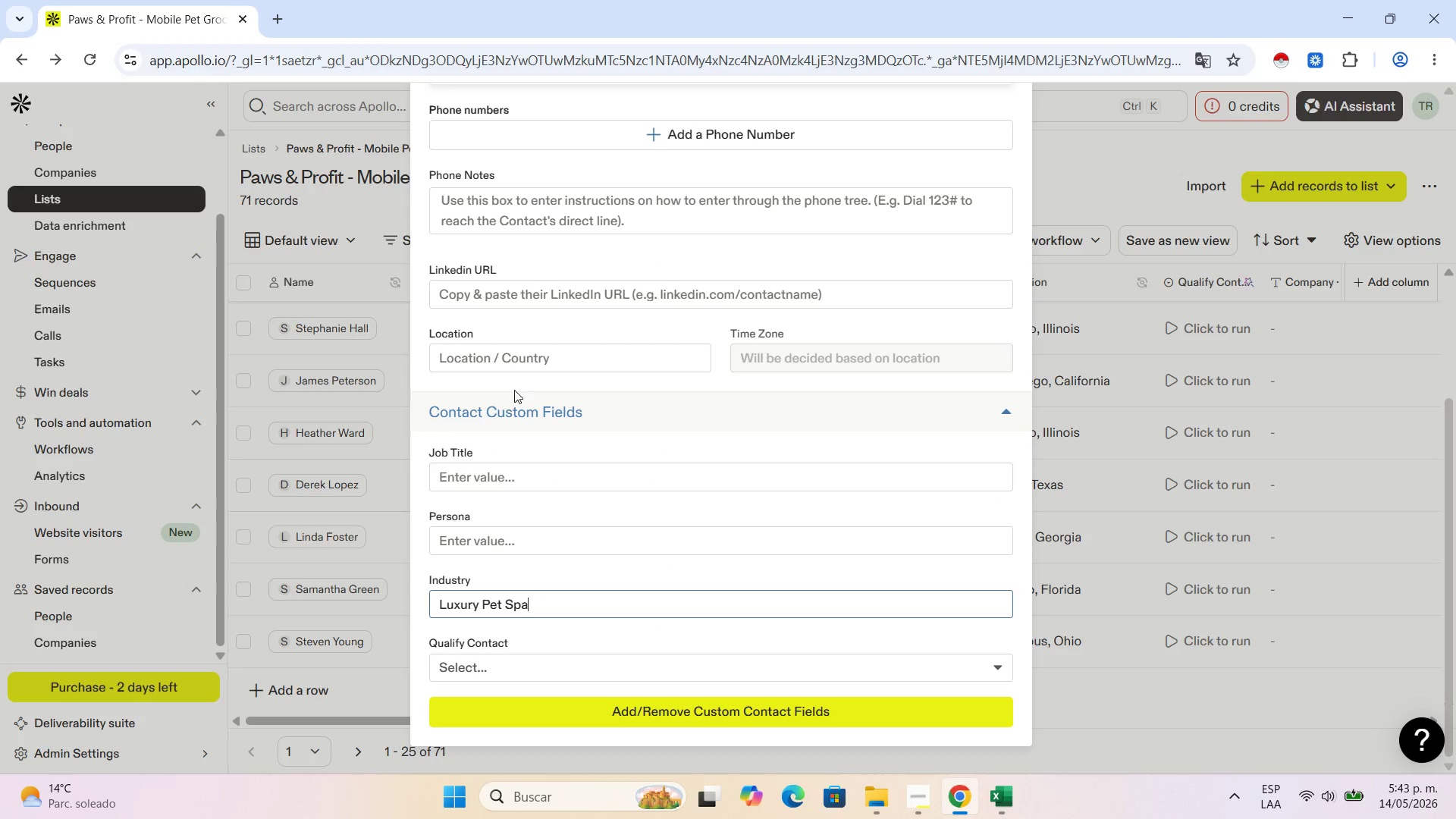 
left_click([528, 350])
 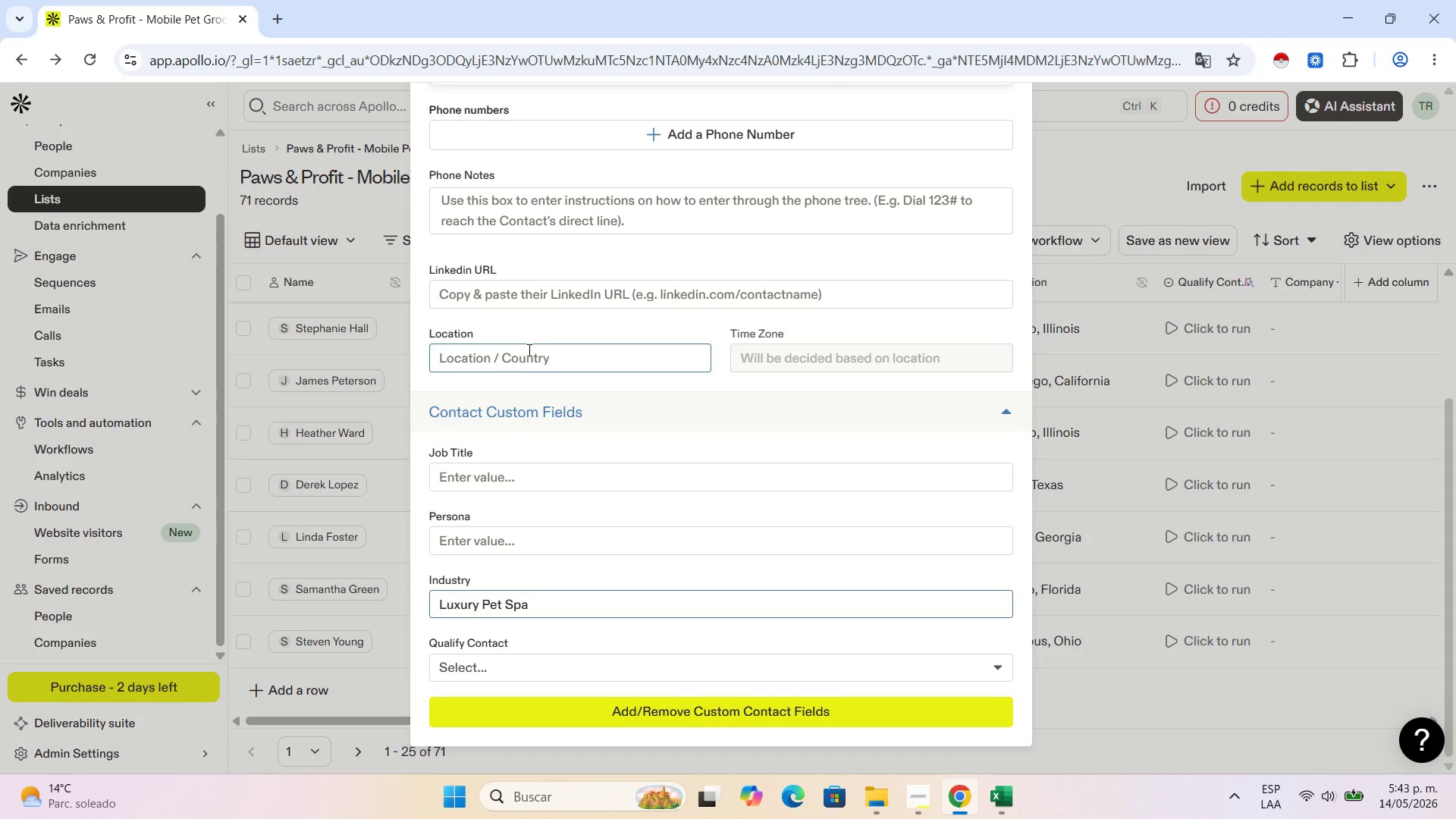 
key(Control+V)
 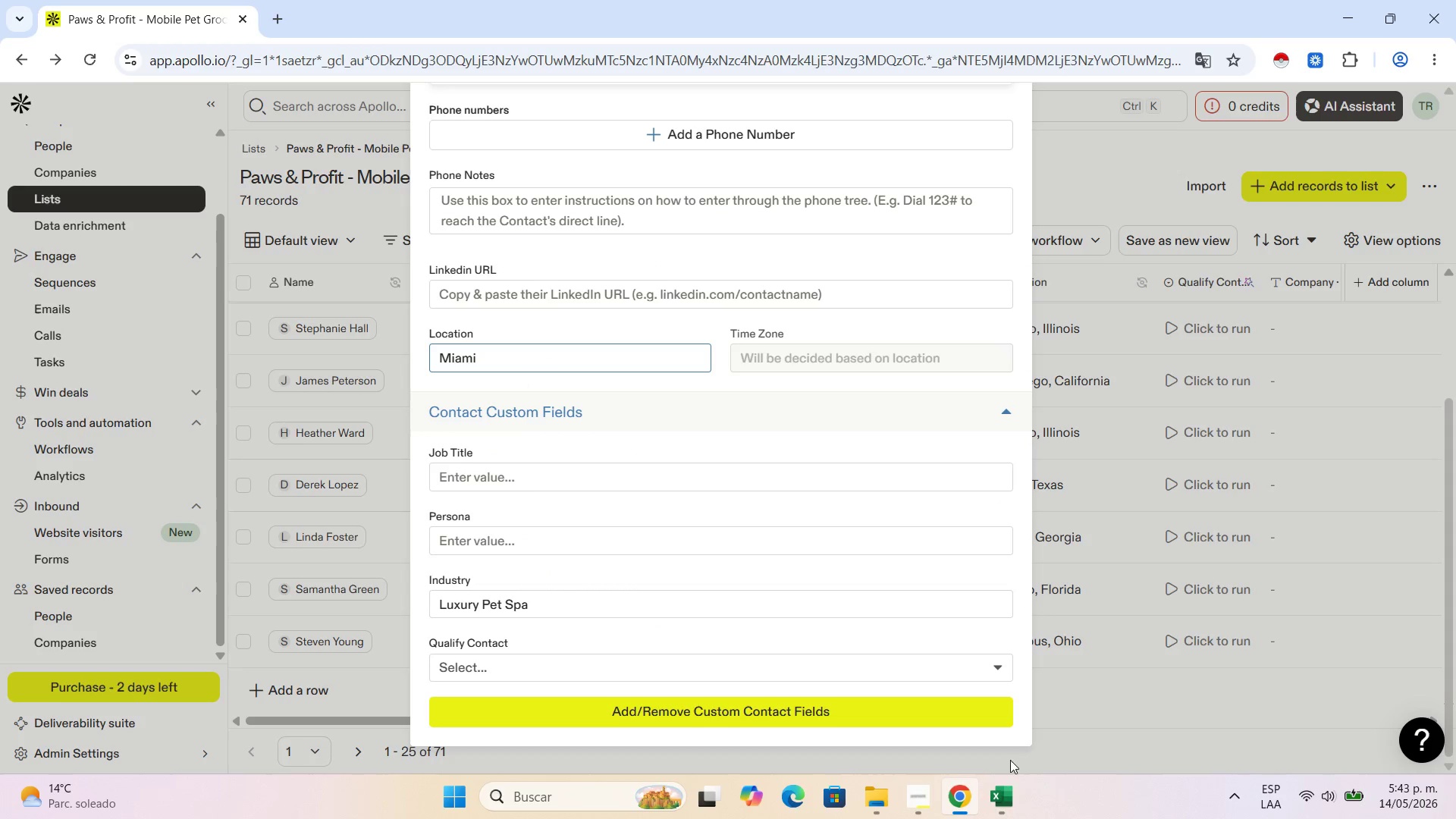 
left_click([1009, 816])
 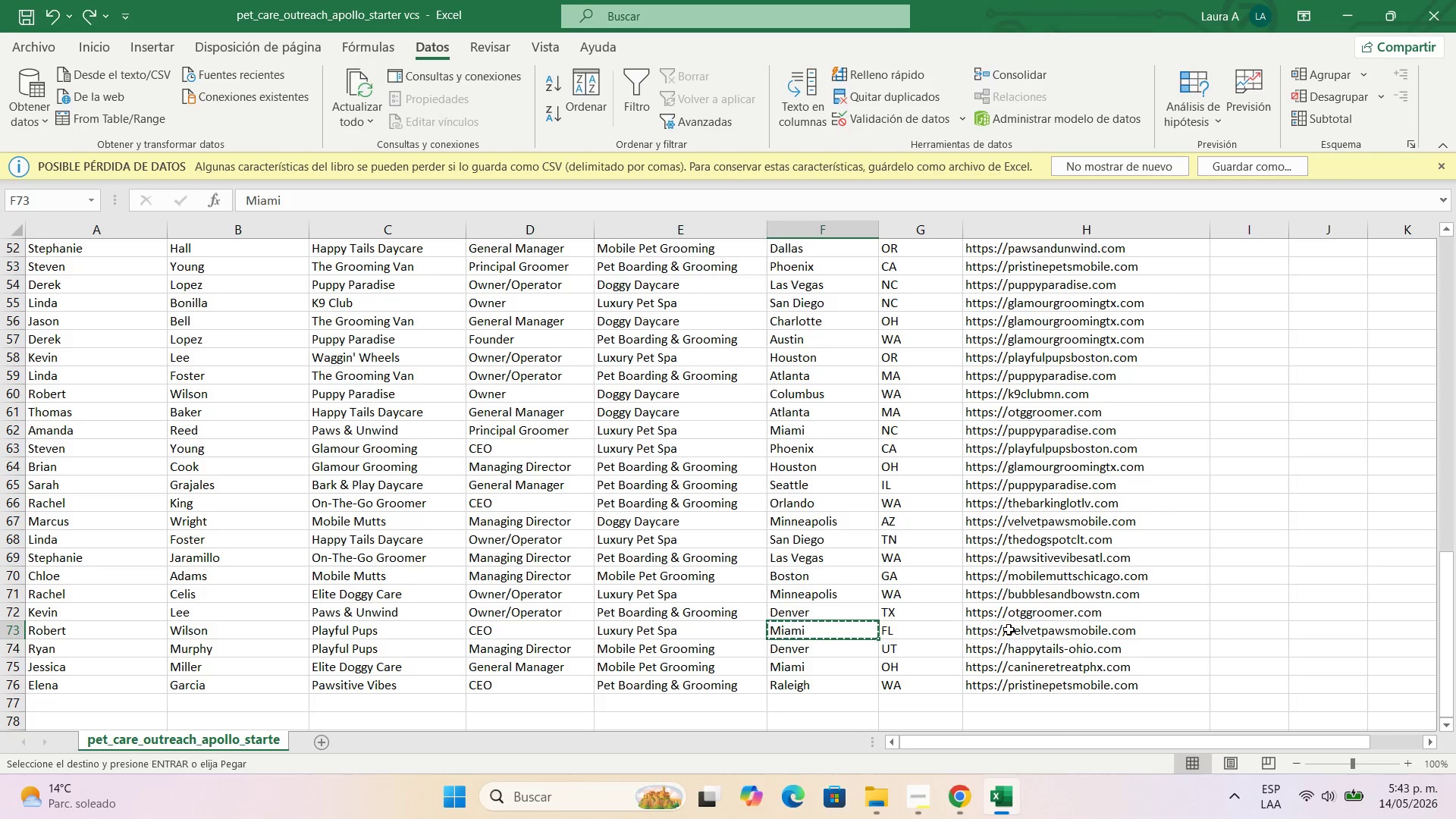 
left_click([1012, 627])
 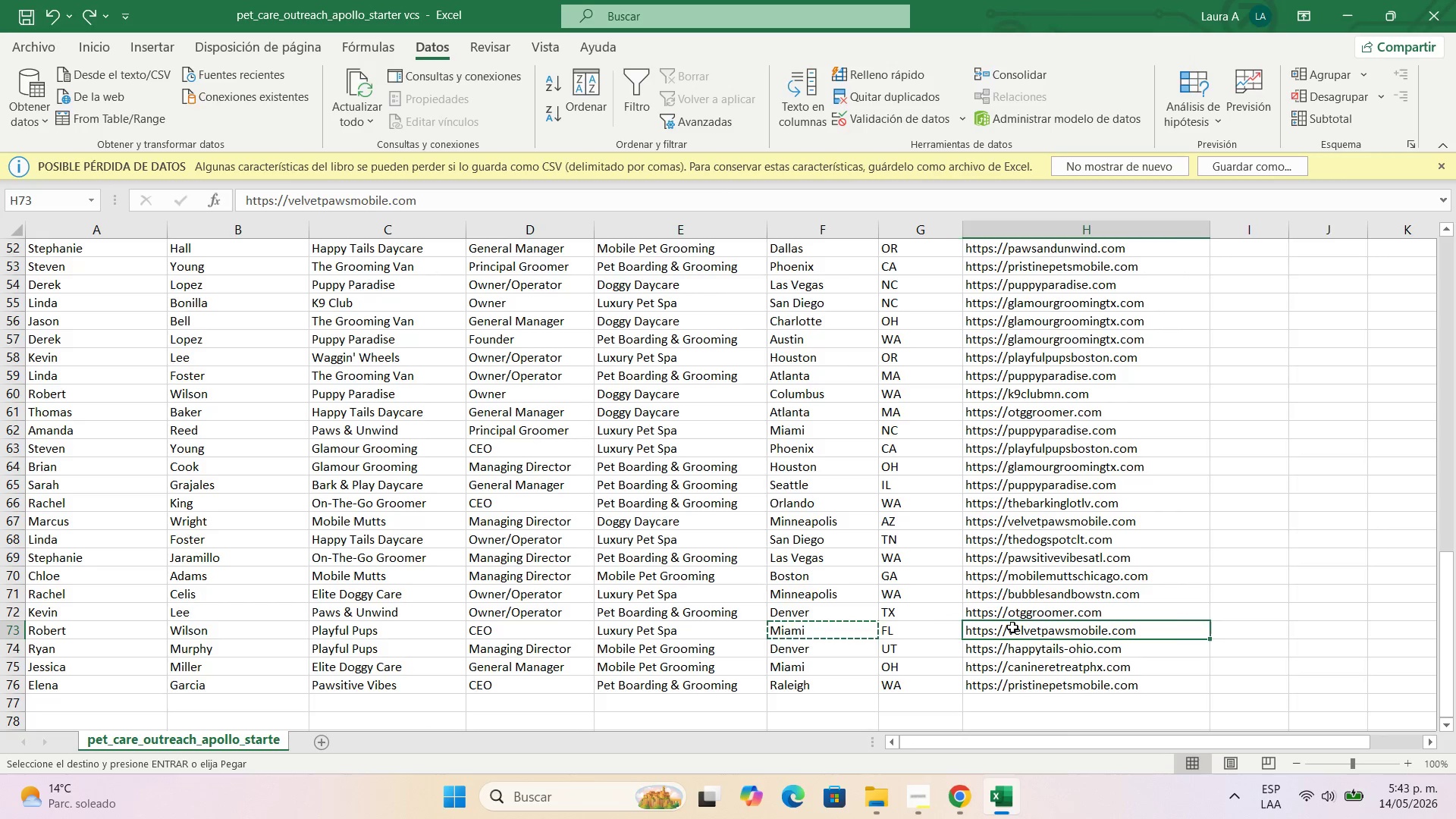 
key(Control+C)
 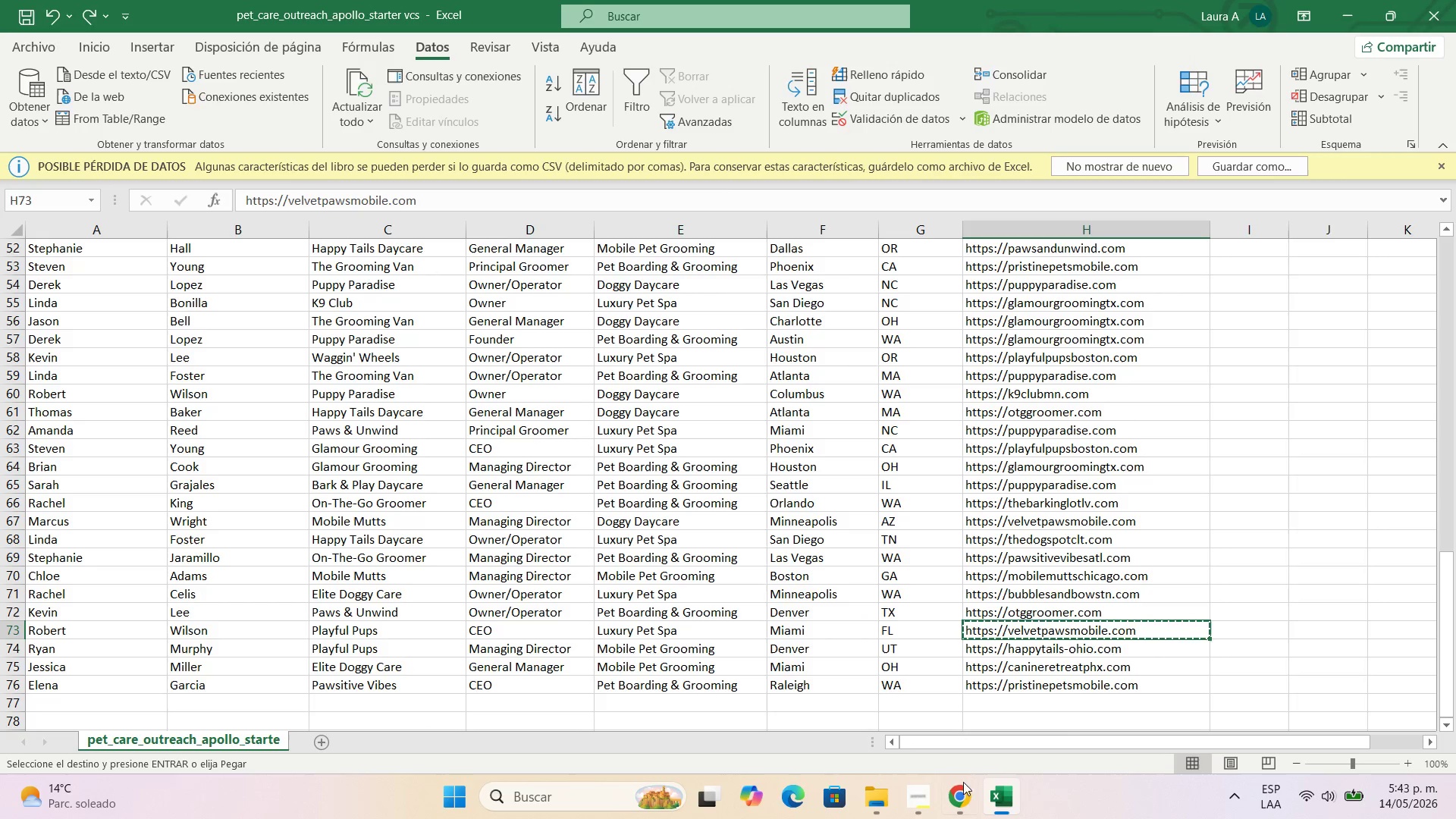 
left_click([959, 796])
 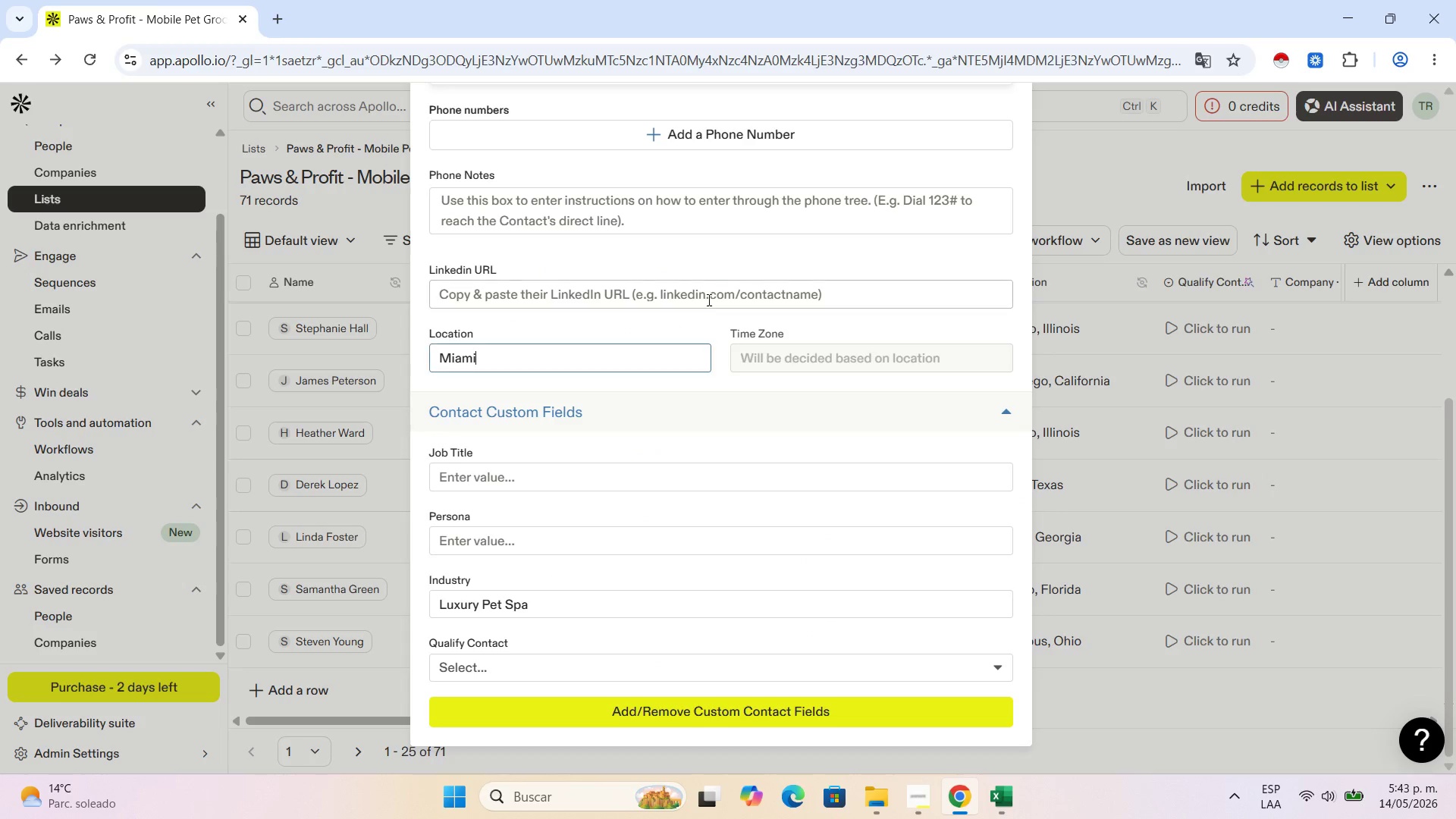 
left_click([717, 290])
 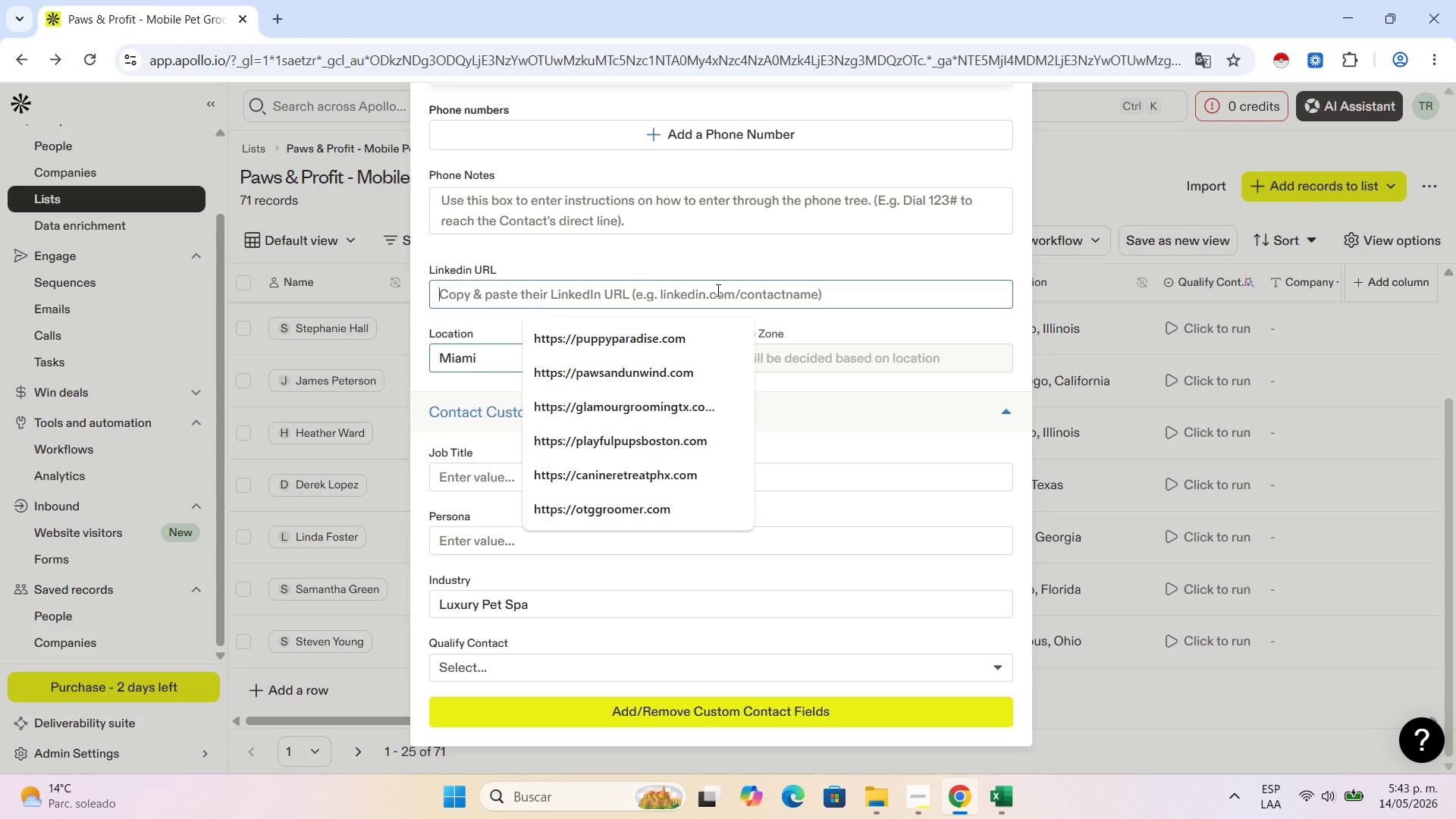 
key(Control+V)
 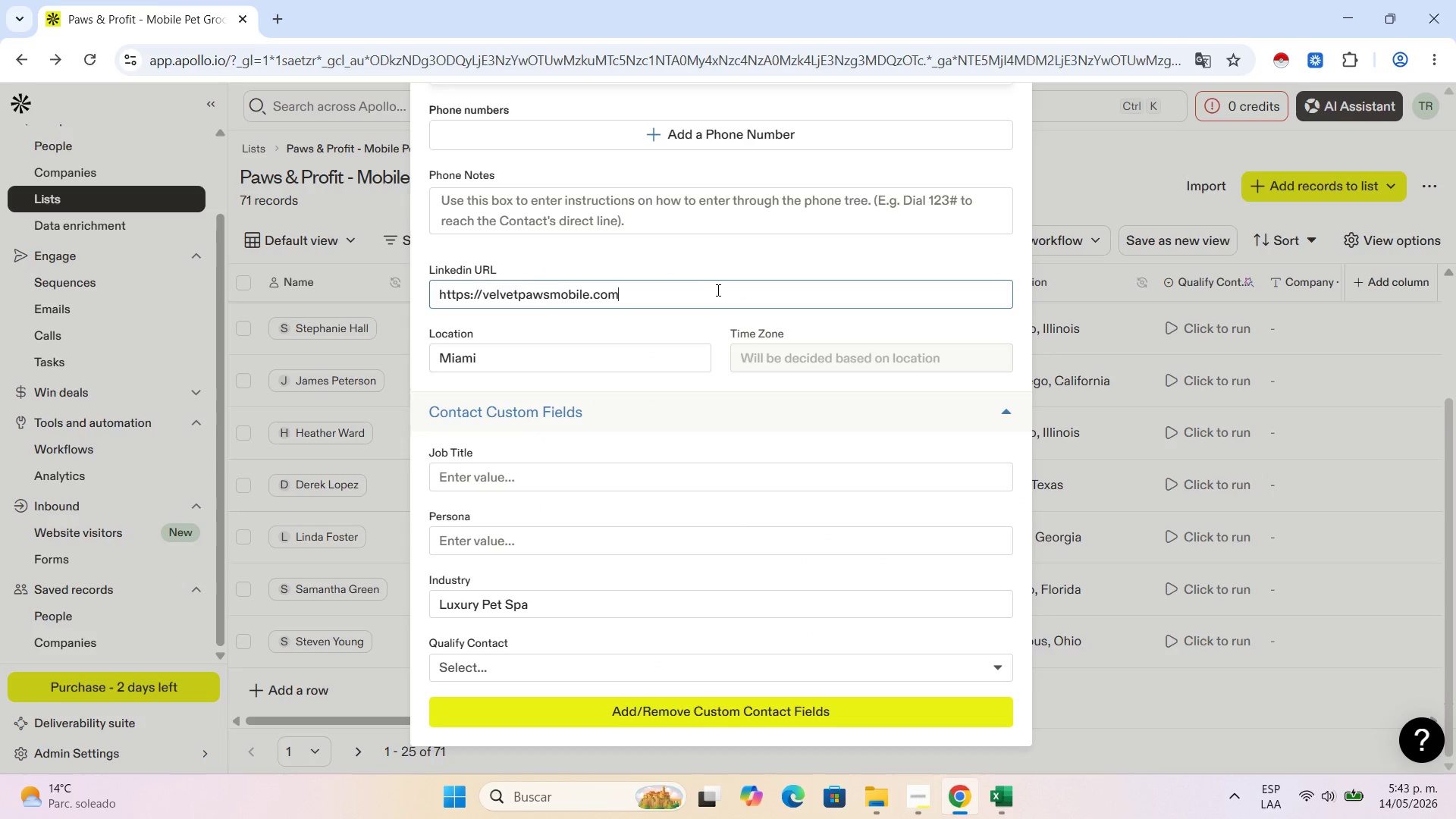 
scroll: coordinate [720, 281], scroll_direction: up, amount: 10.0
 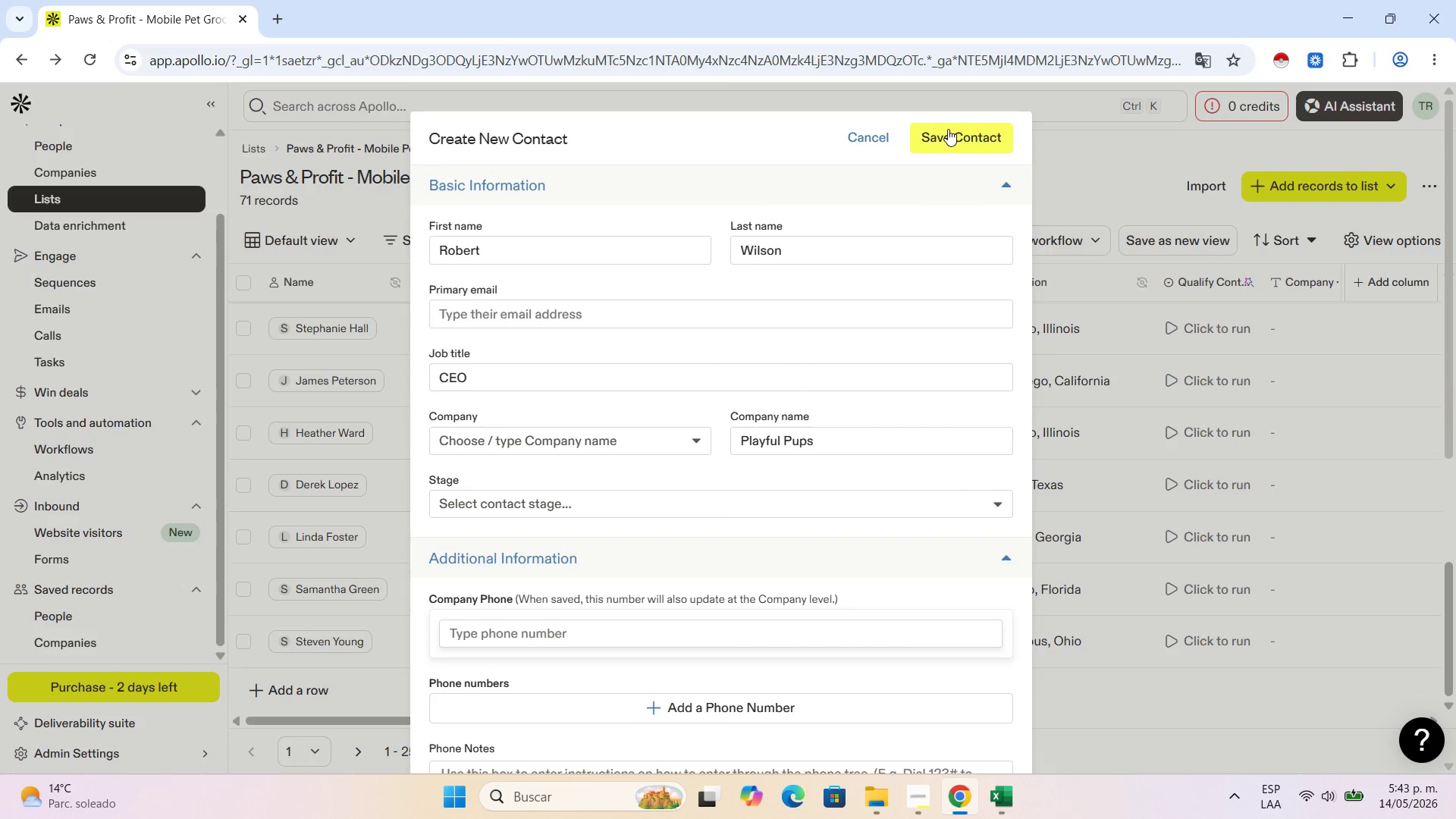 
left_click([948, 129])
 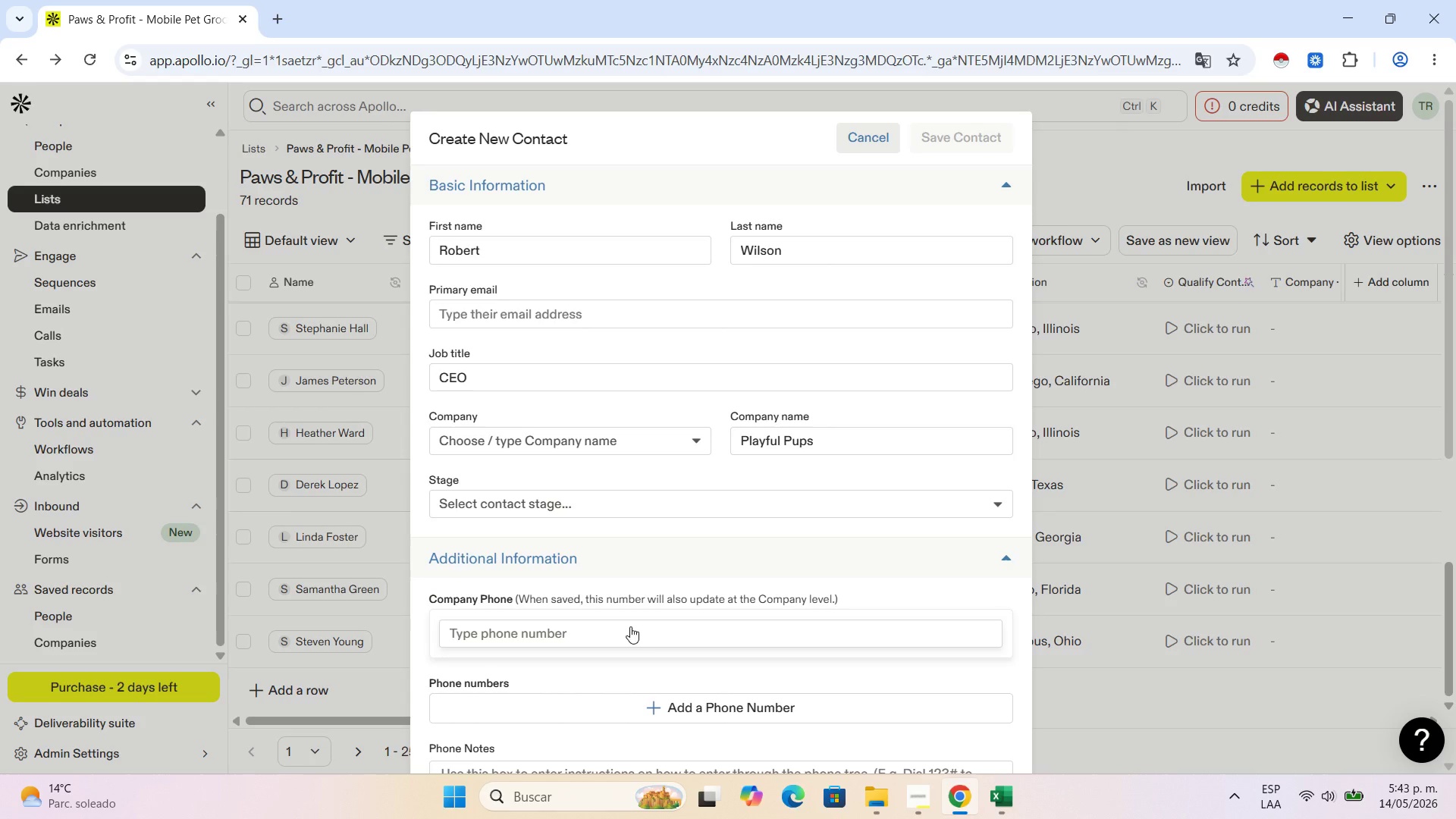 
mouse_move([928, 440])
 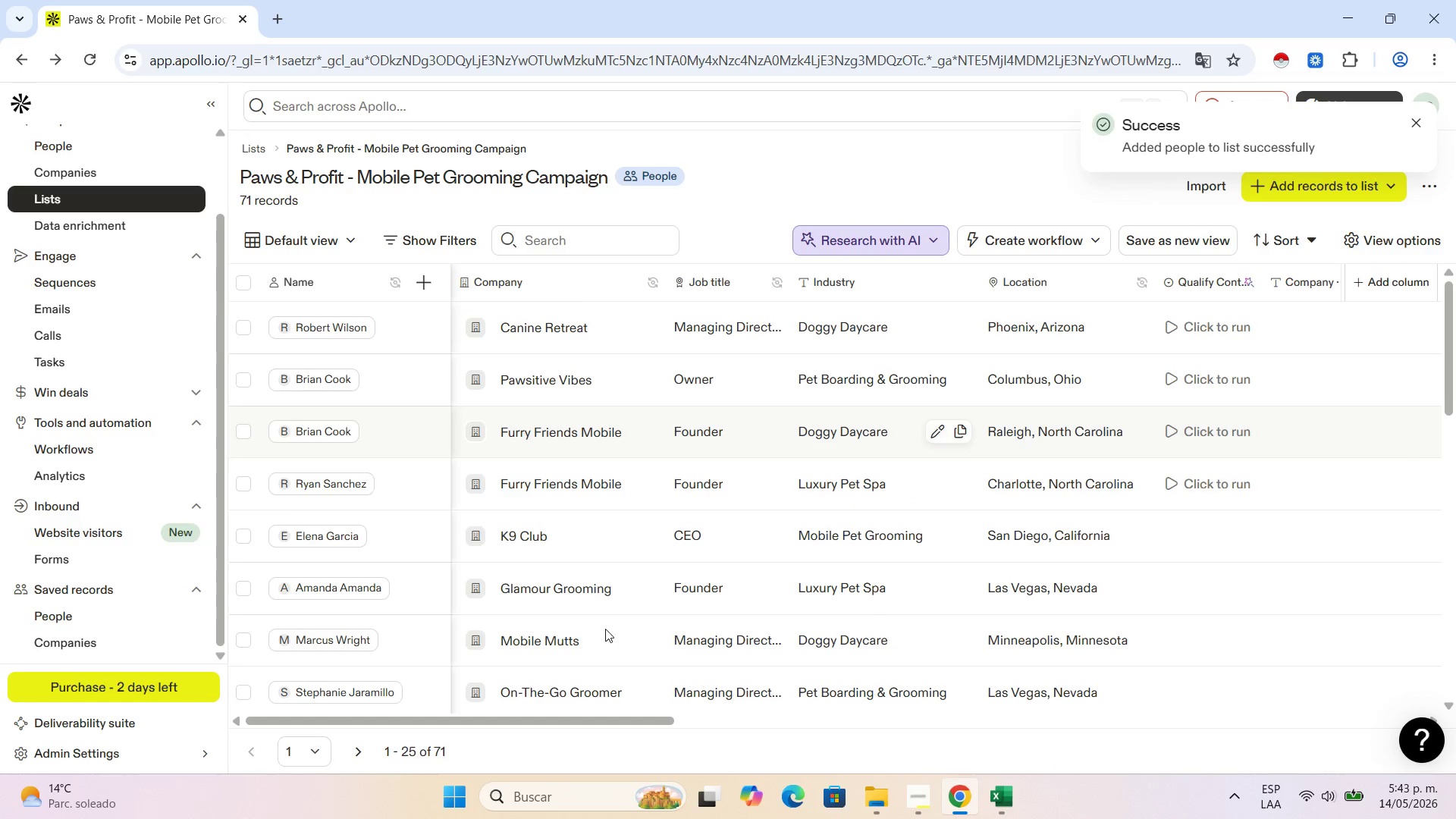 
scroll: coordinate [504, 591], scroll_direction: down, amount: 22.0
 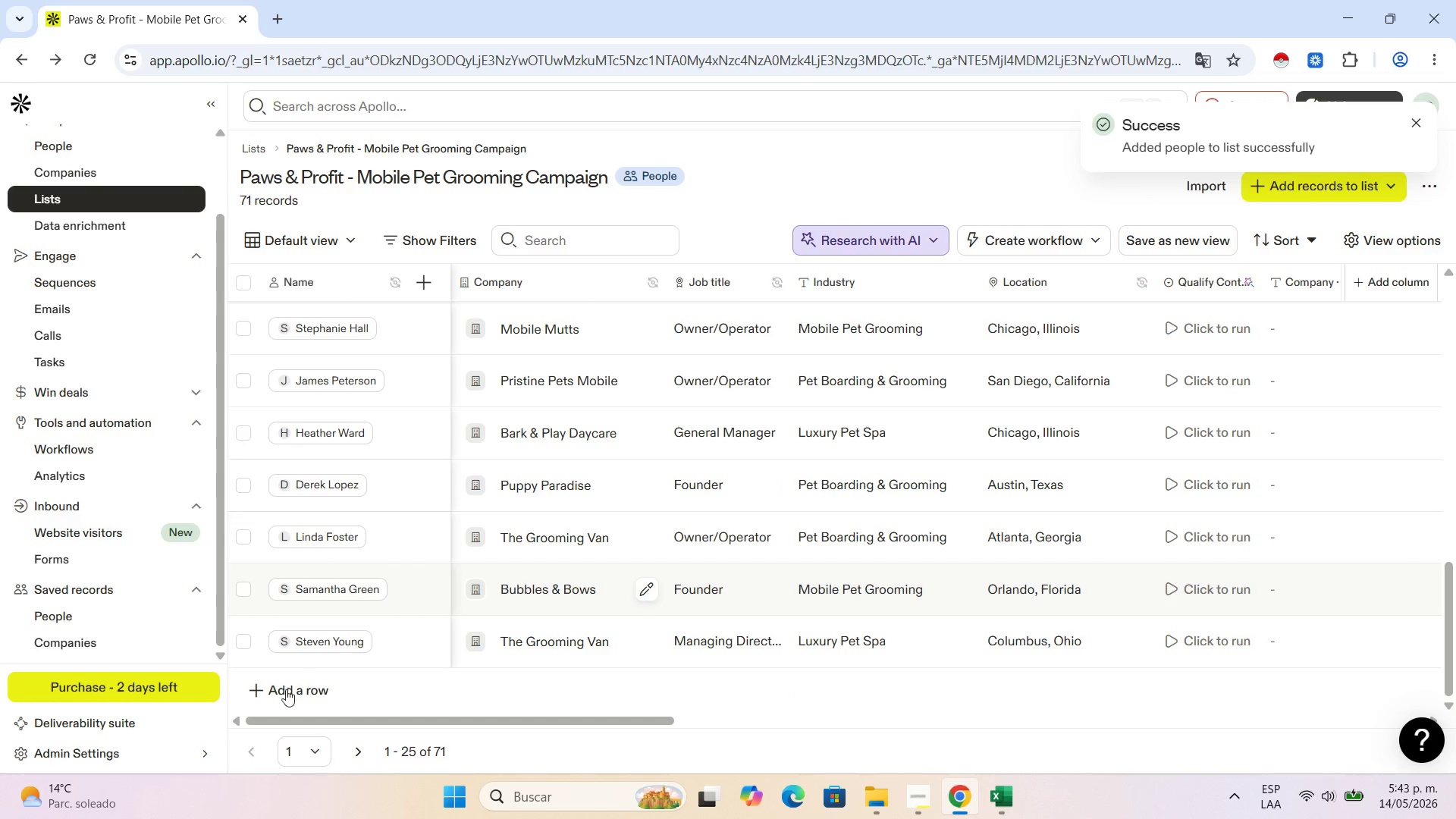 
left_click([290, 693])
 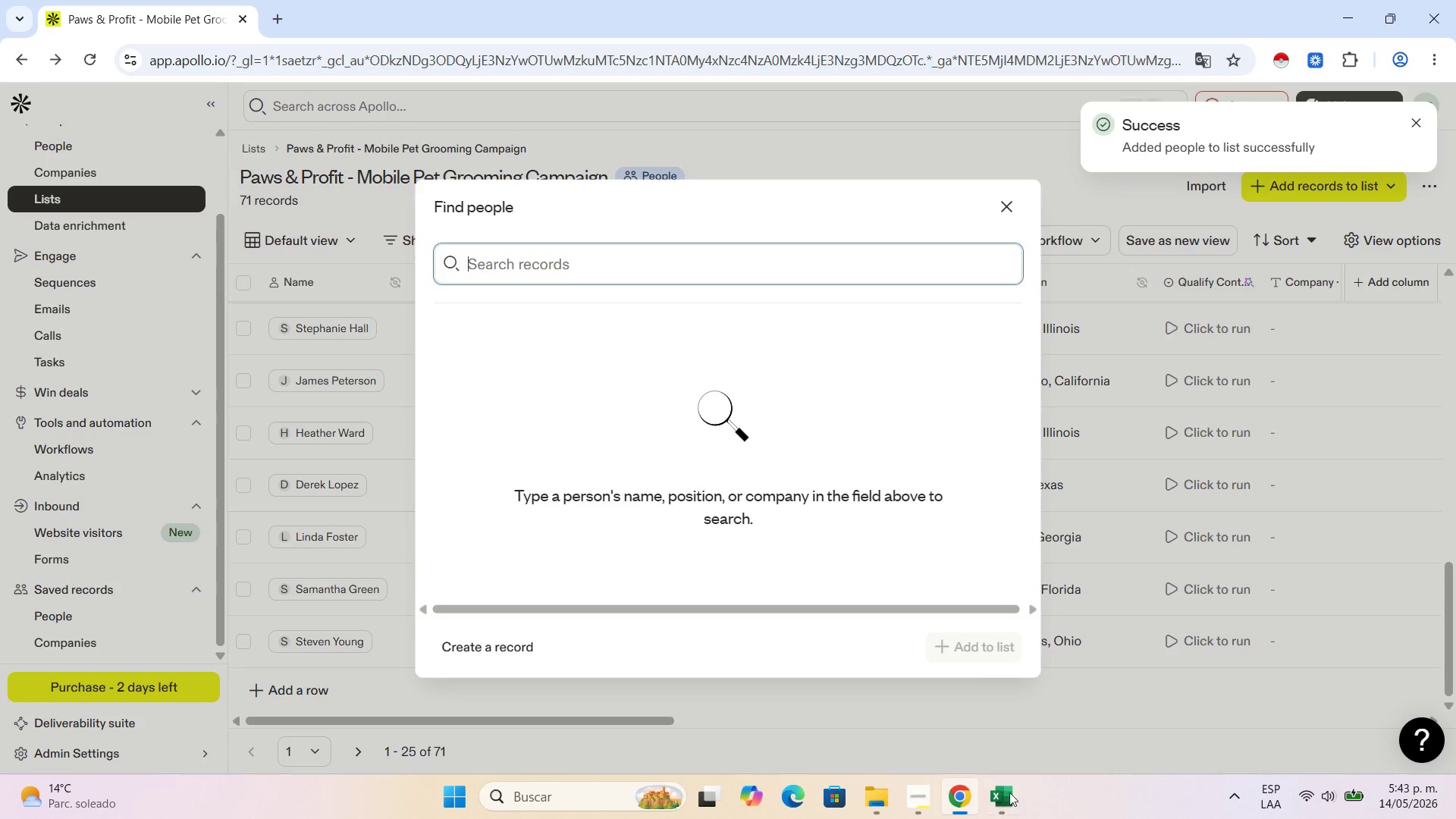 
left_click([995, 792])
 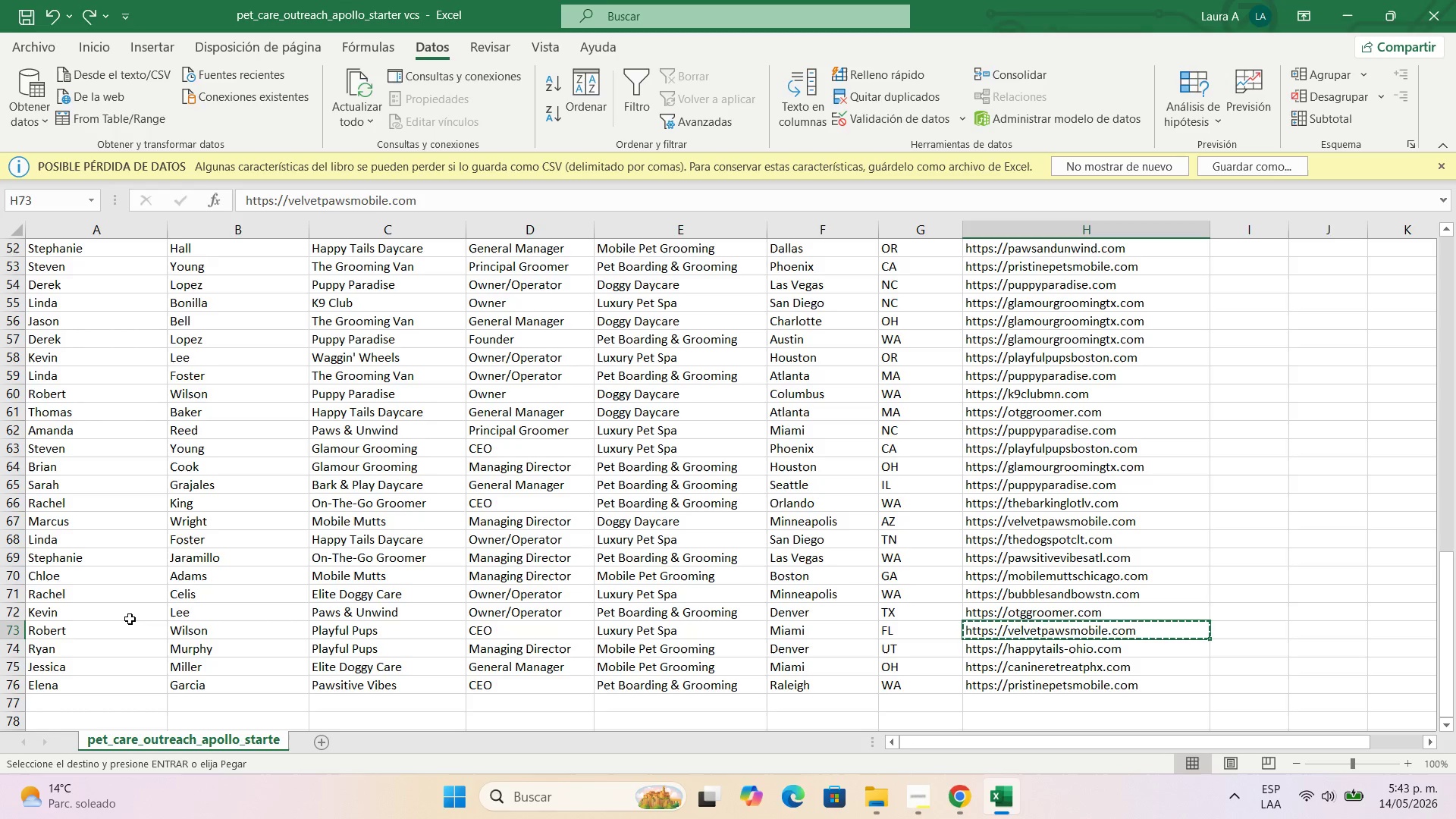 
left_click([58, 644])
 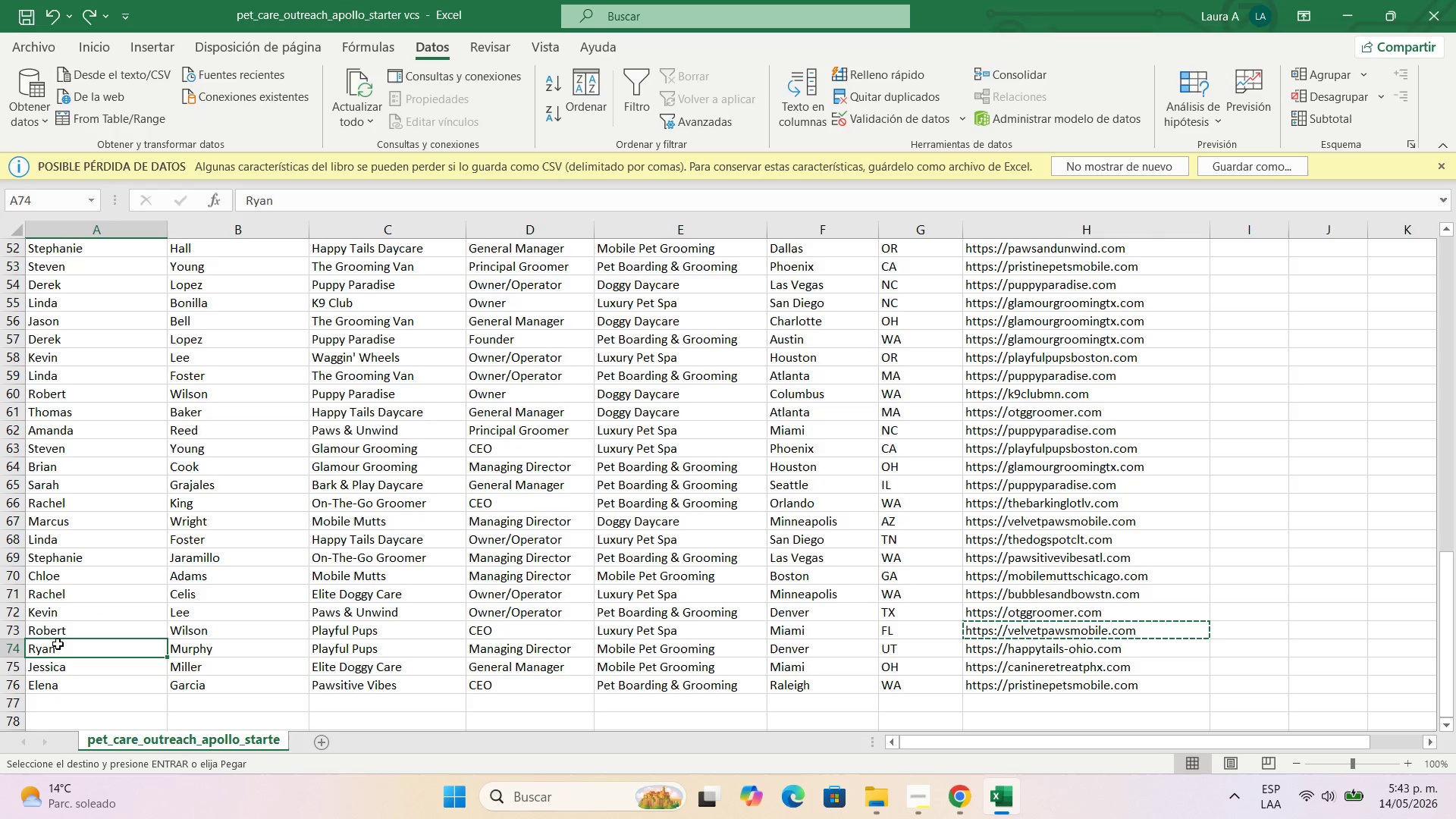 
key(Control+C)
 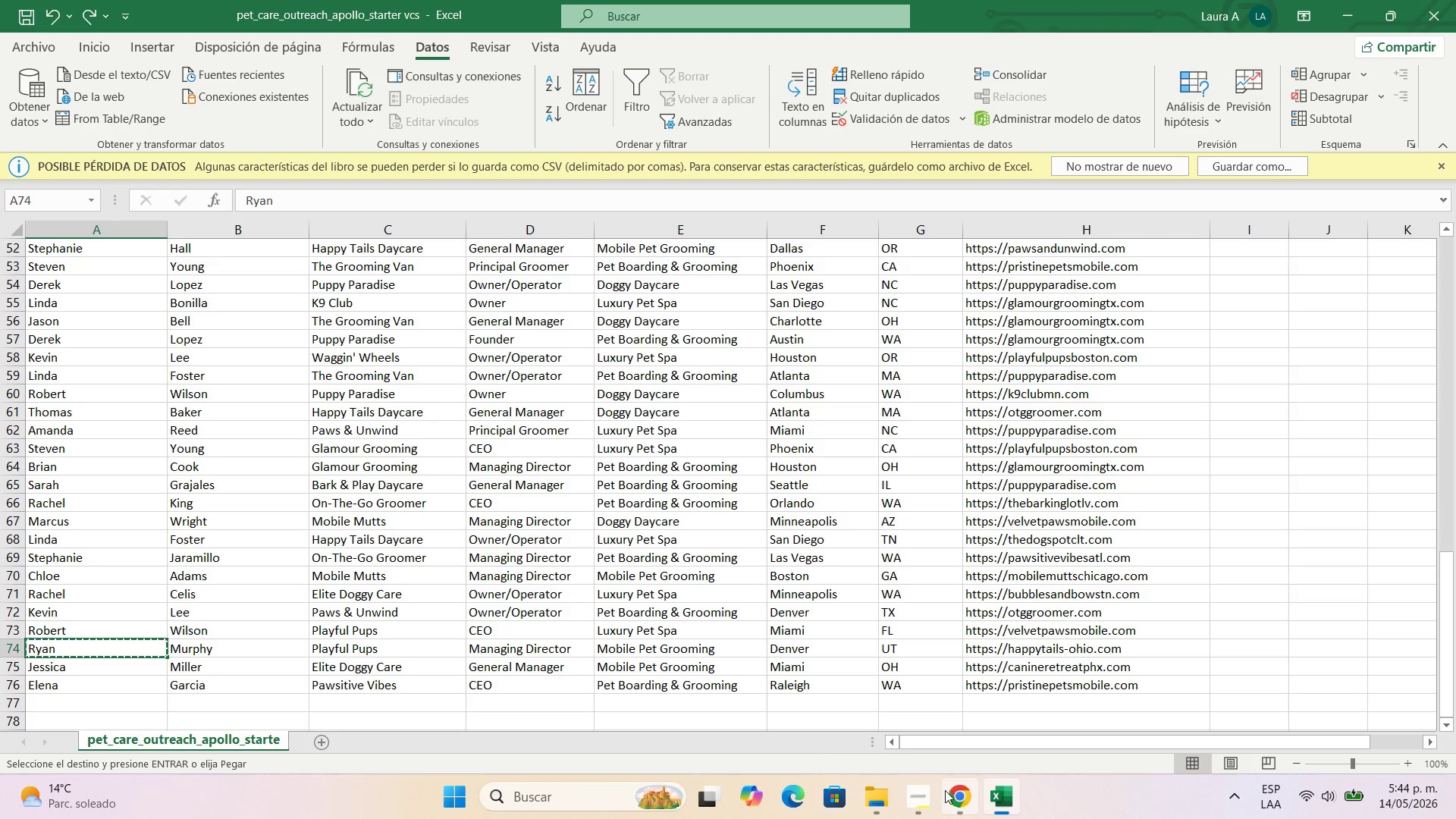 
left_click([958, 791])
 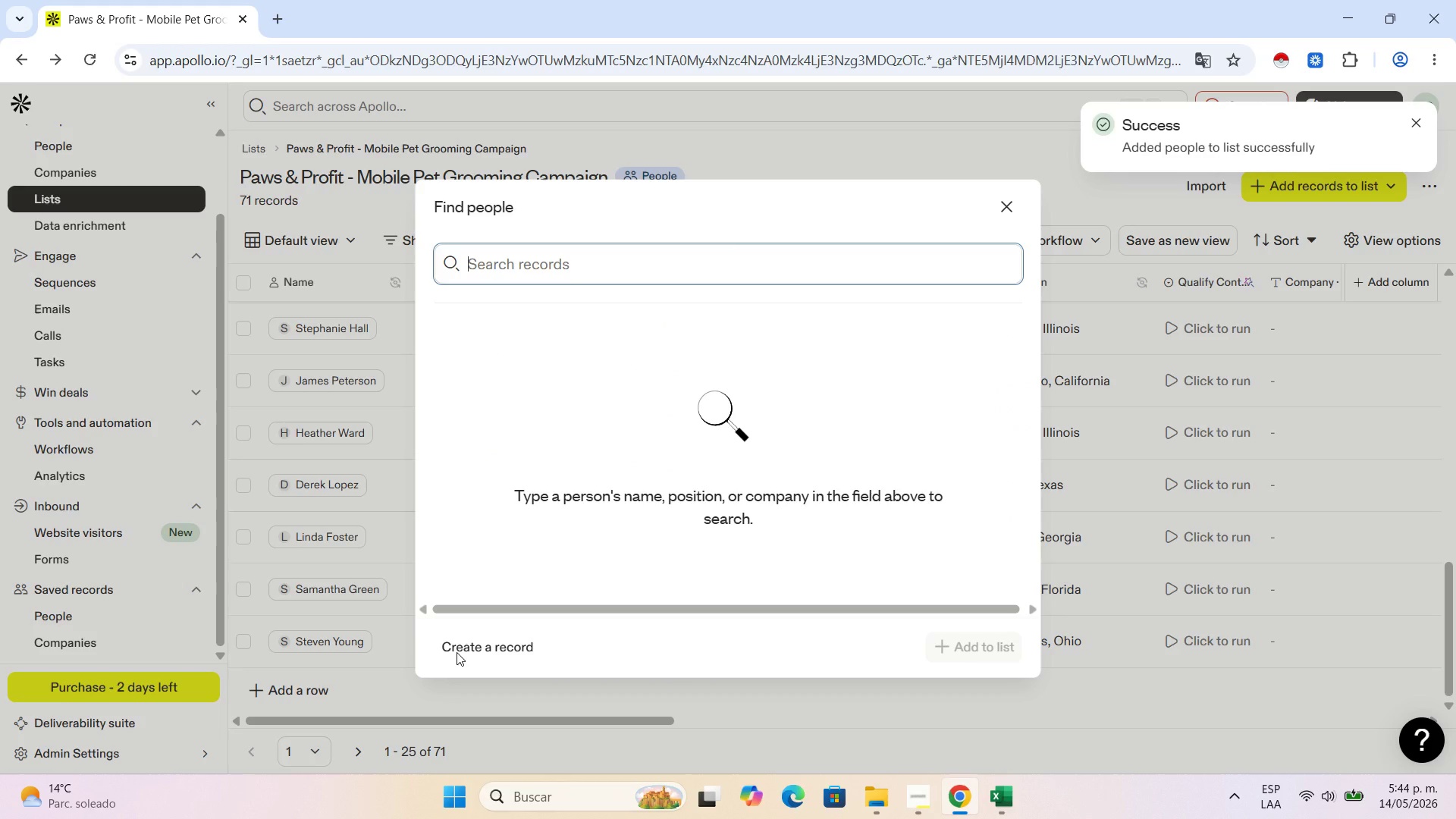 
left_click([457, 652])
 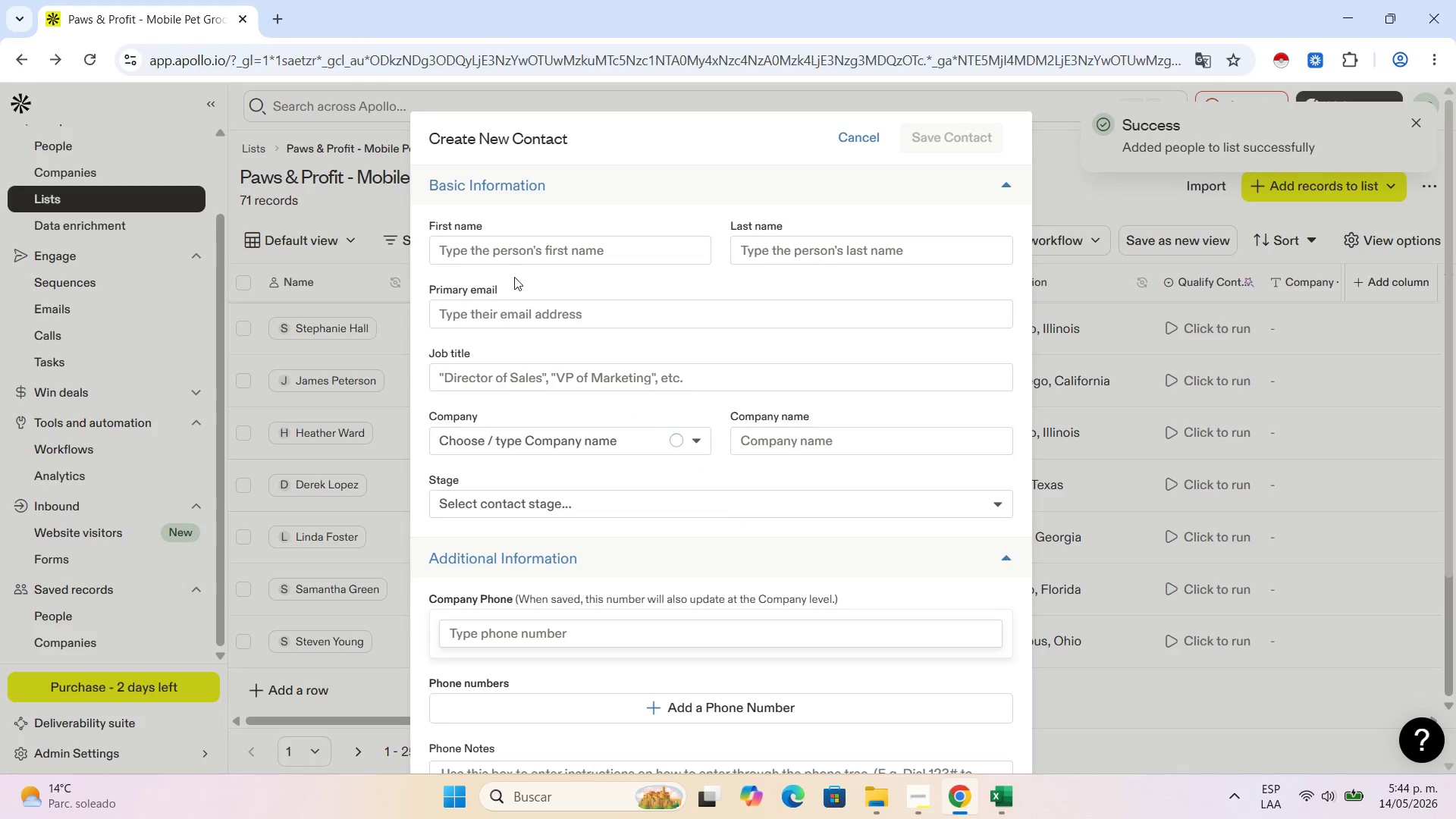 
left_click([566, 248])
 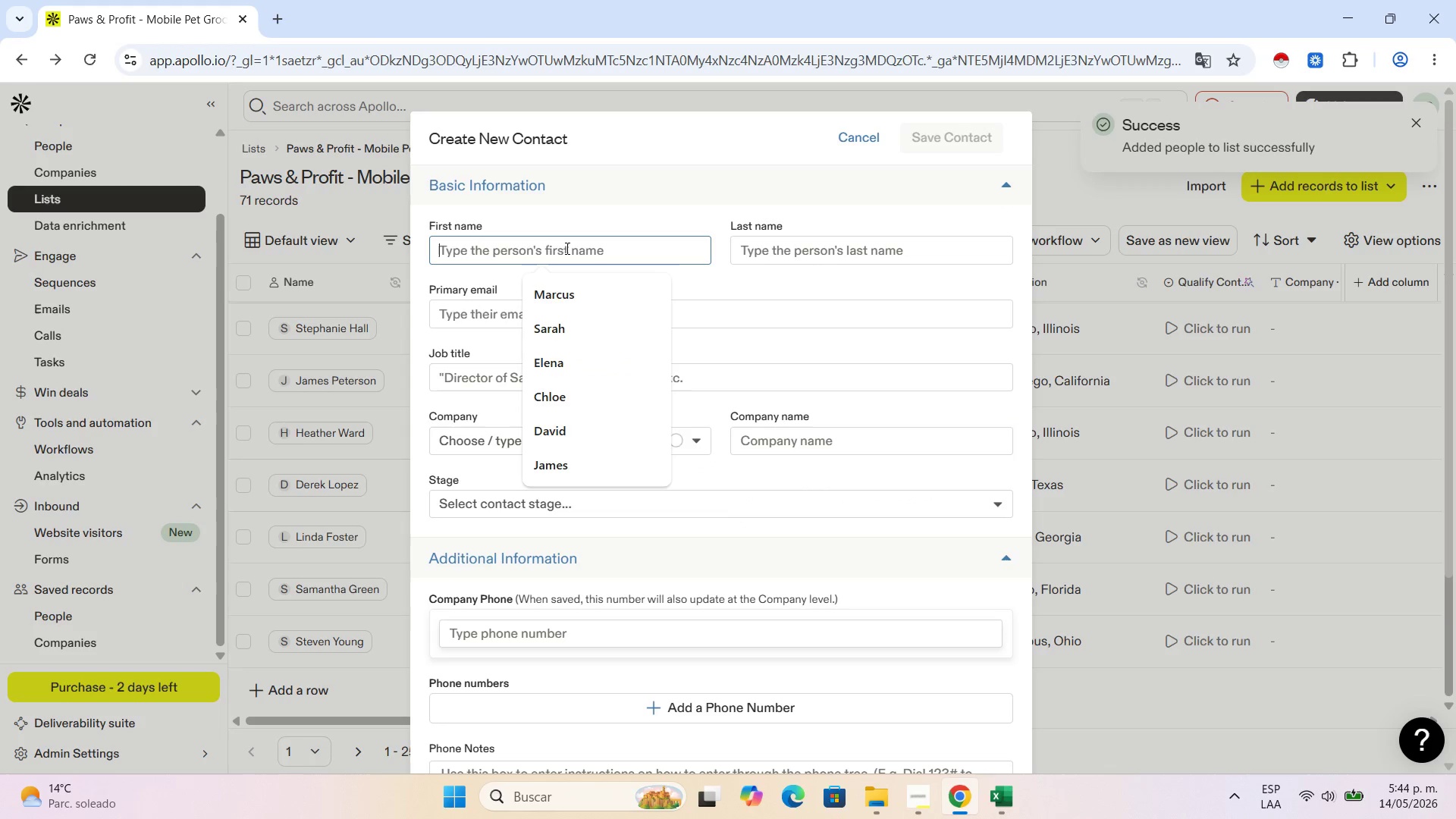 
key(Control+V)
 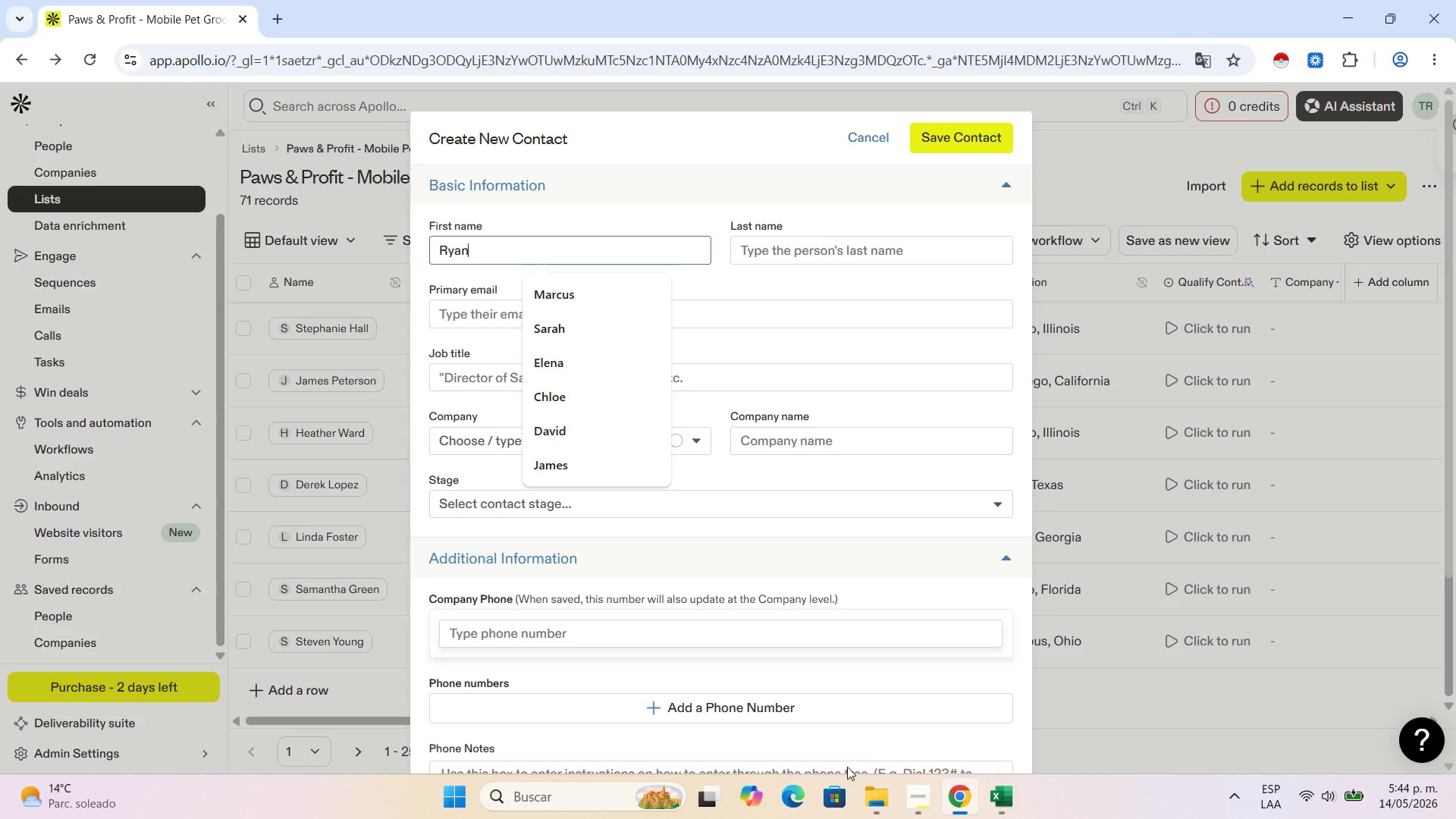 
left_click([1016, 806])
 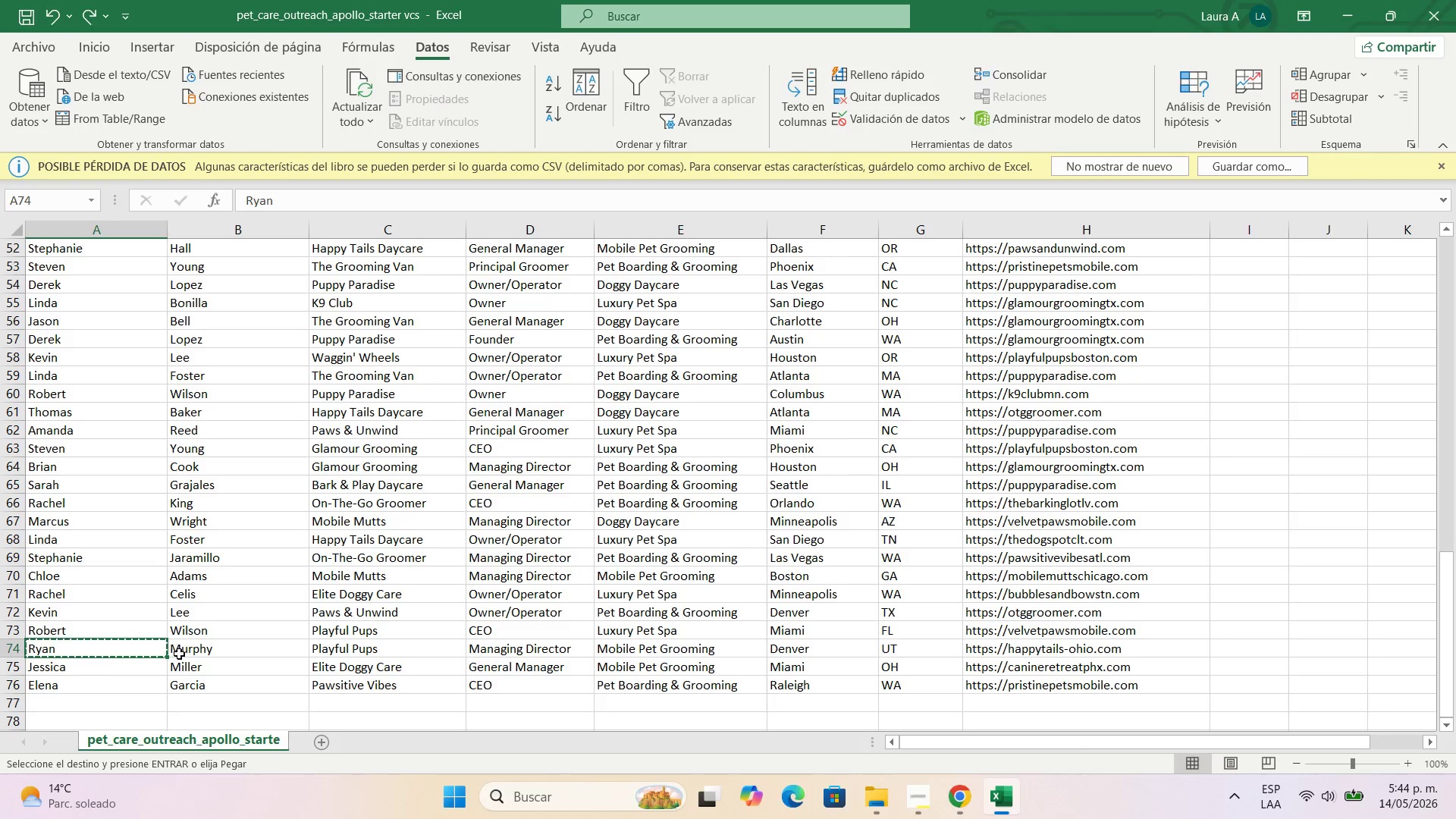 
left_click([185, 654])
 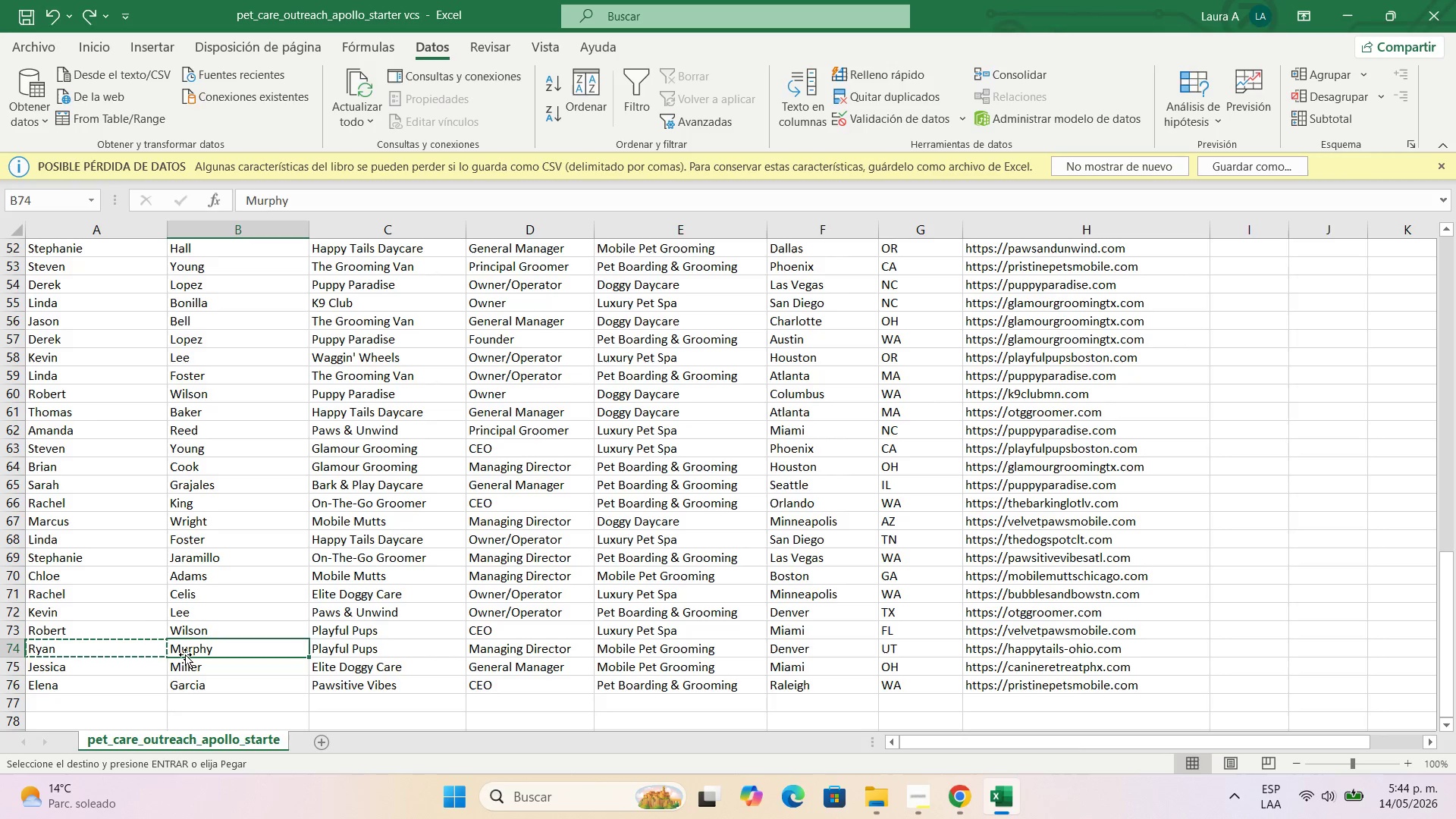 
key(Control+C)
 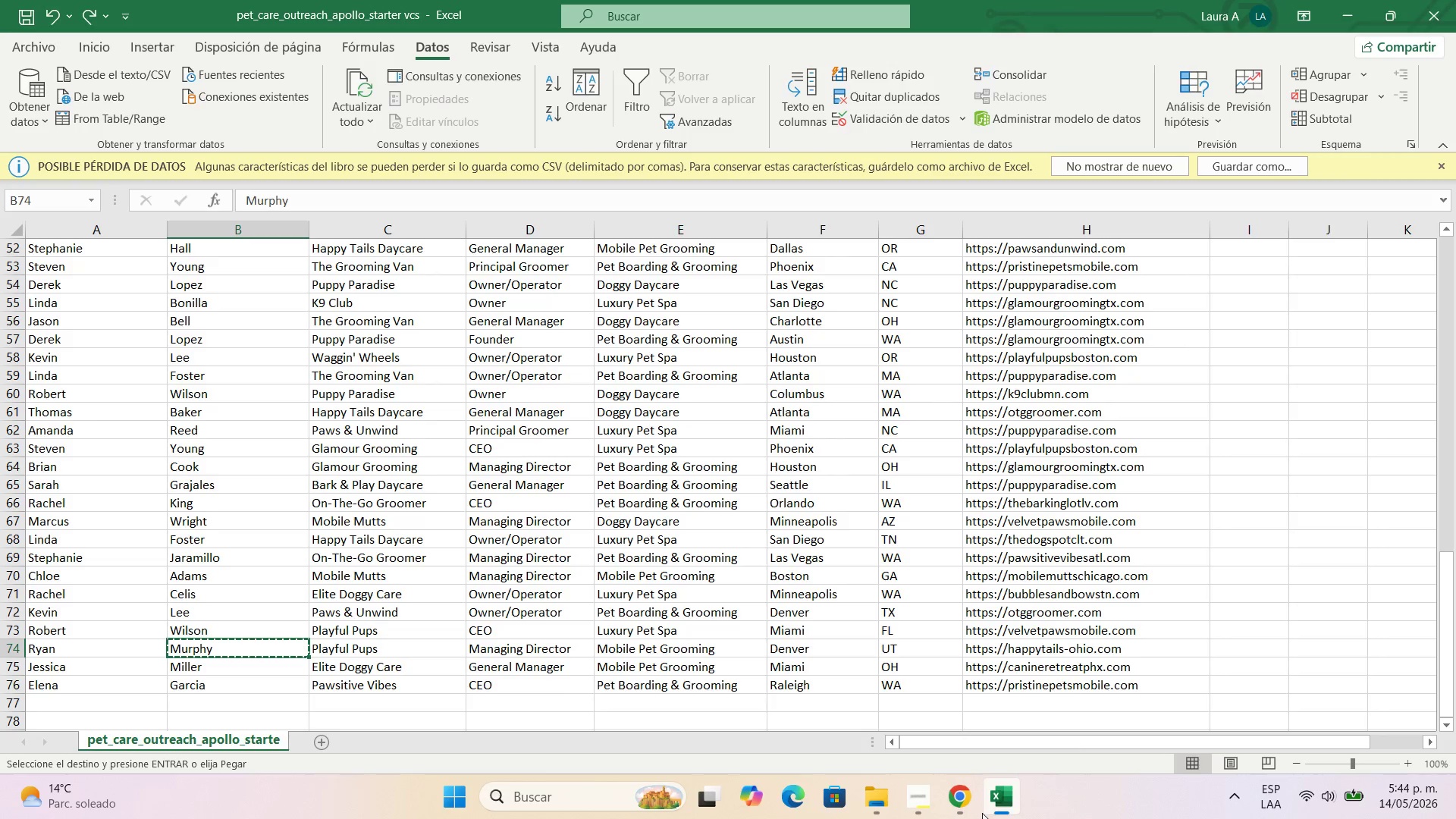 
left_click([962, 800])
 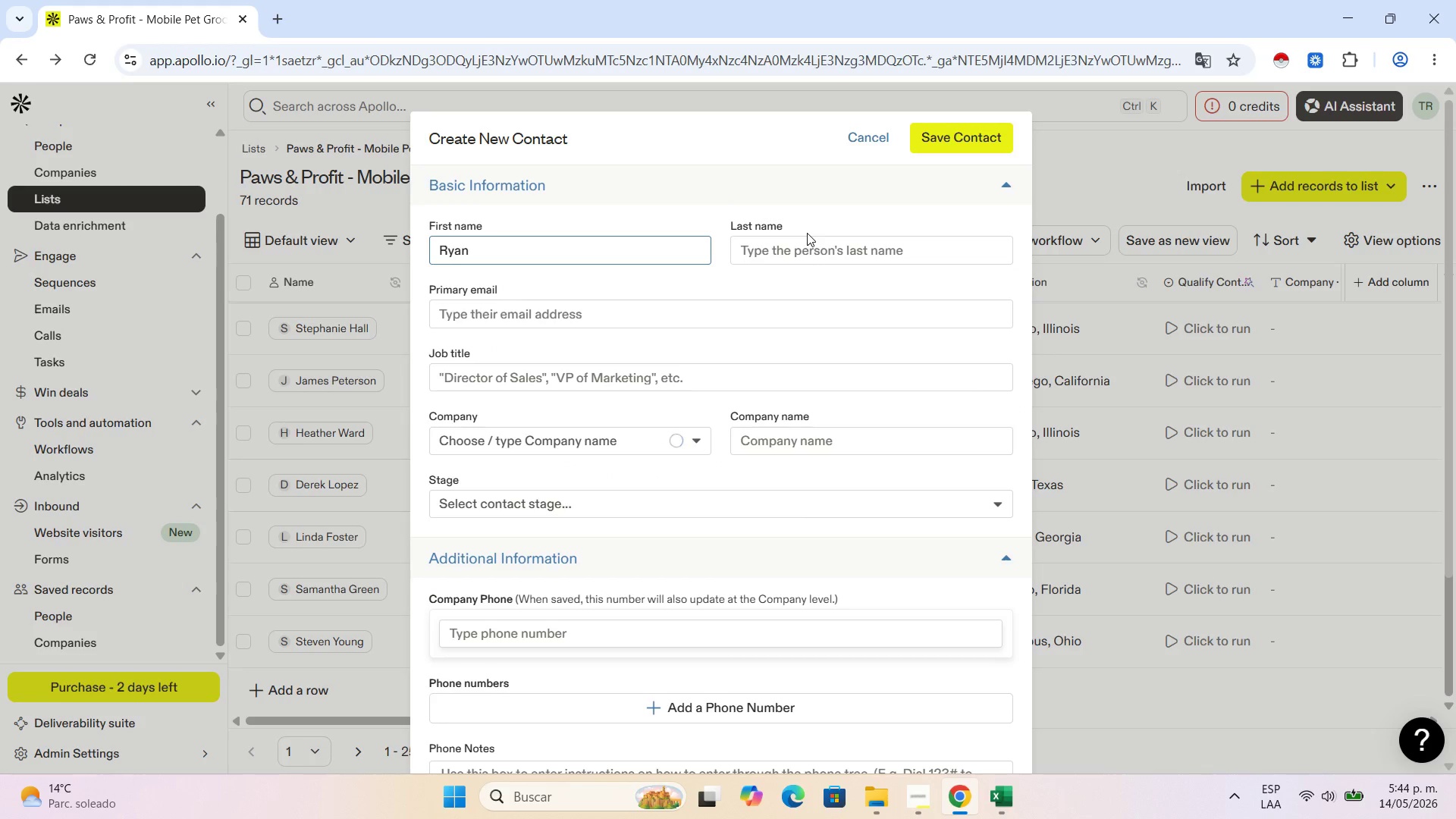 
left_click([811, 240])
 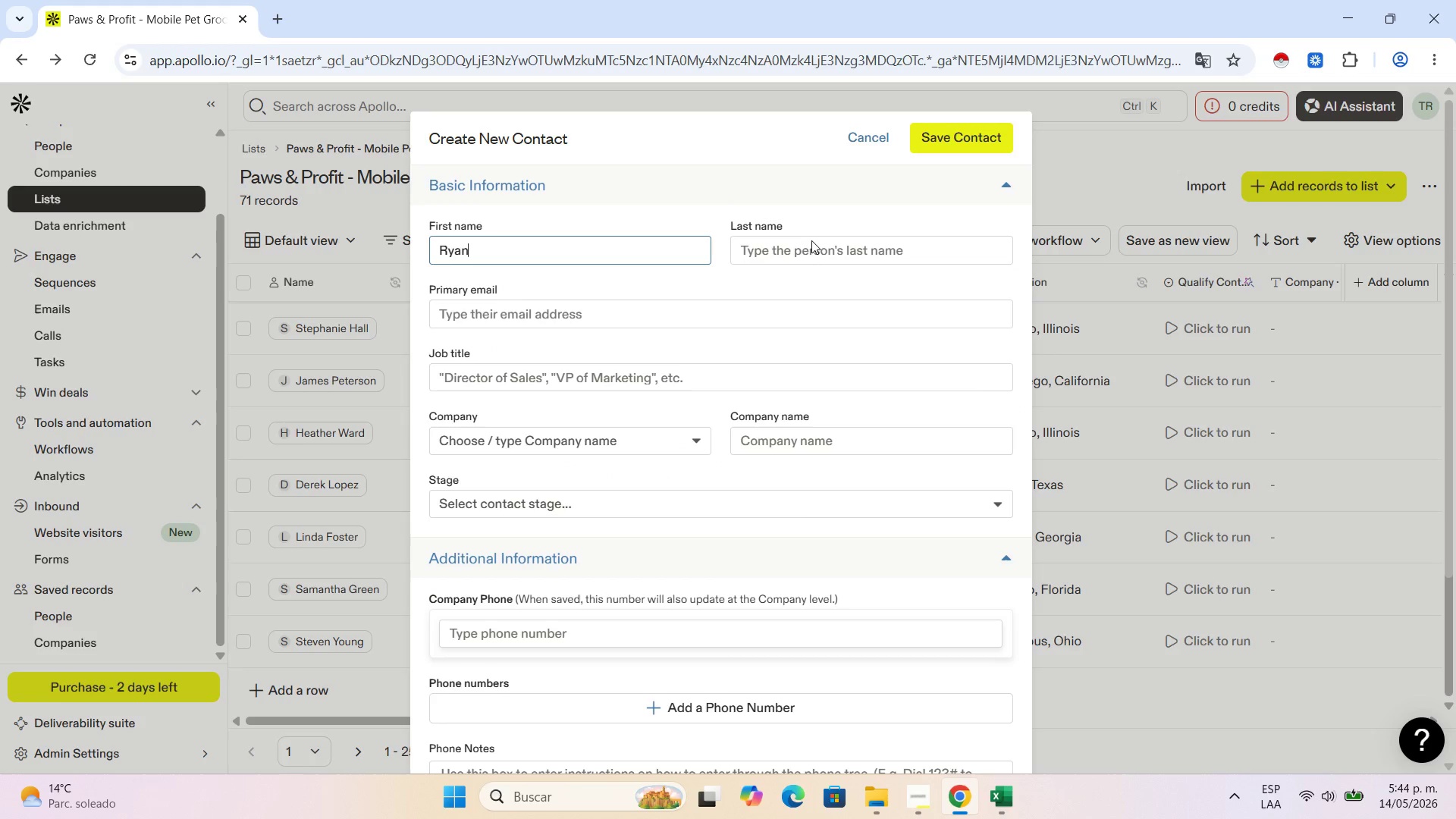 
key(Control+V)
 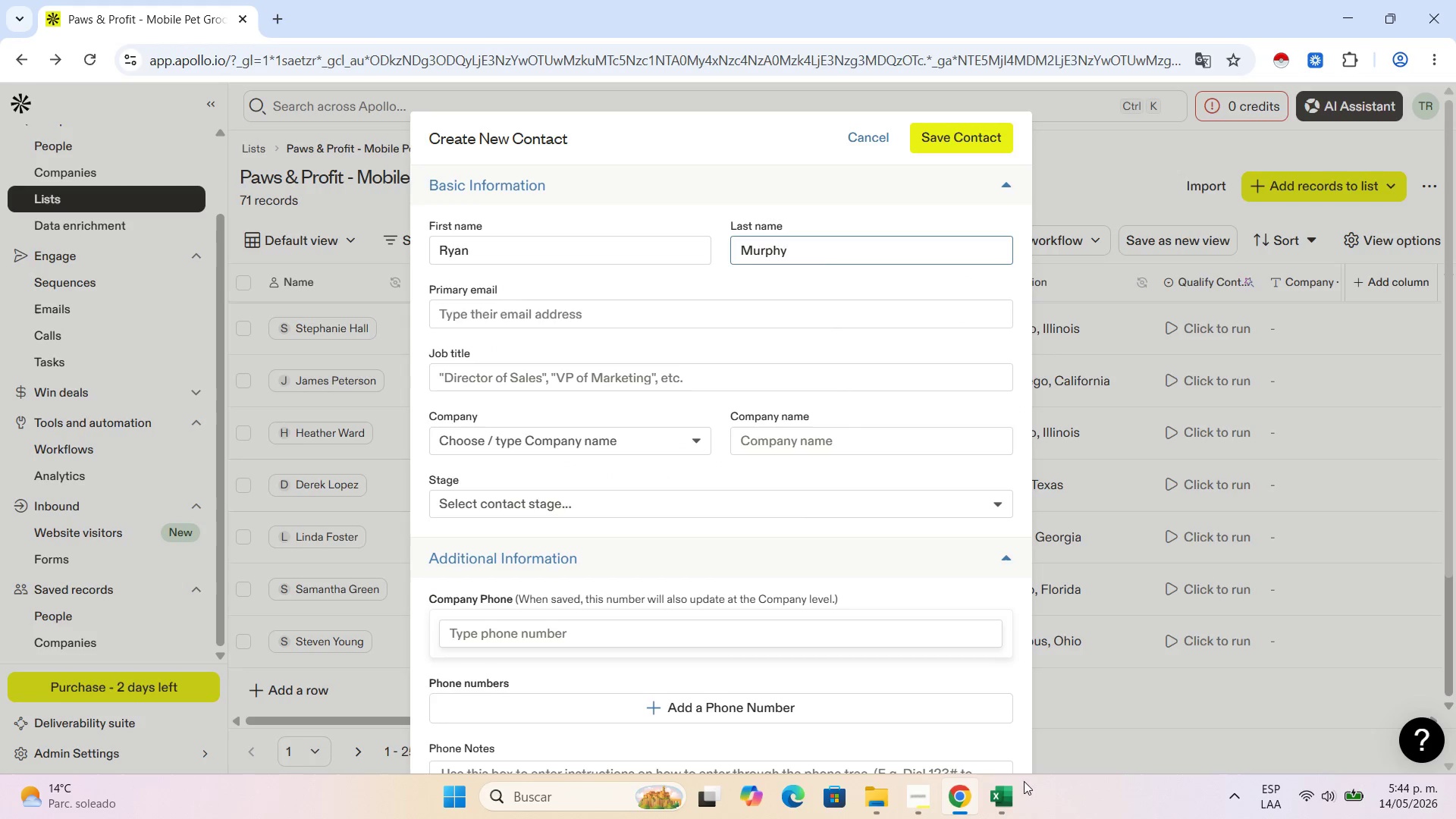 
left_click([996, 818])
 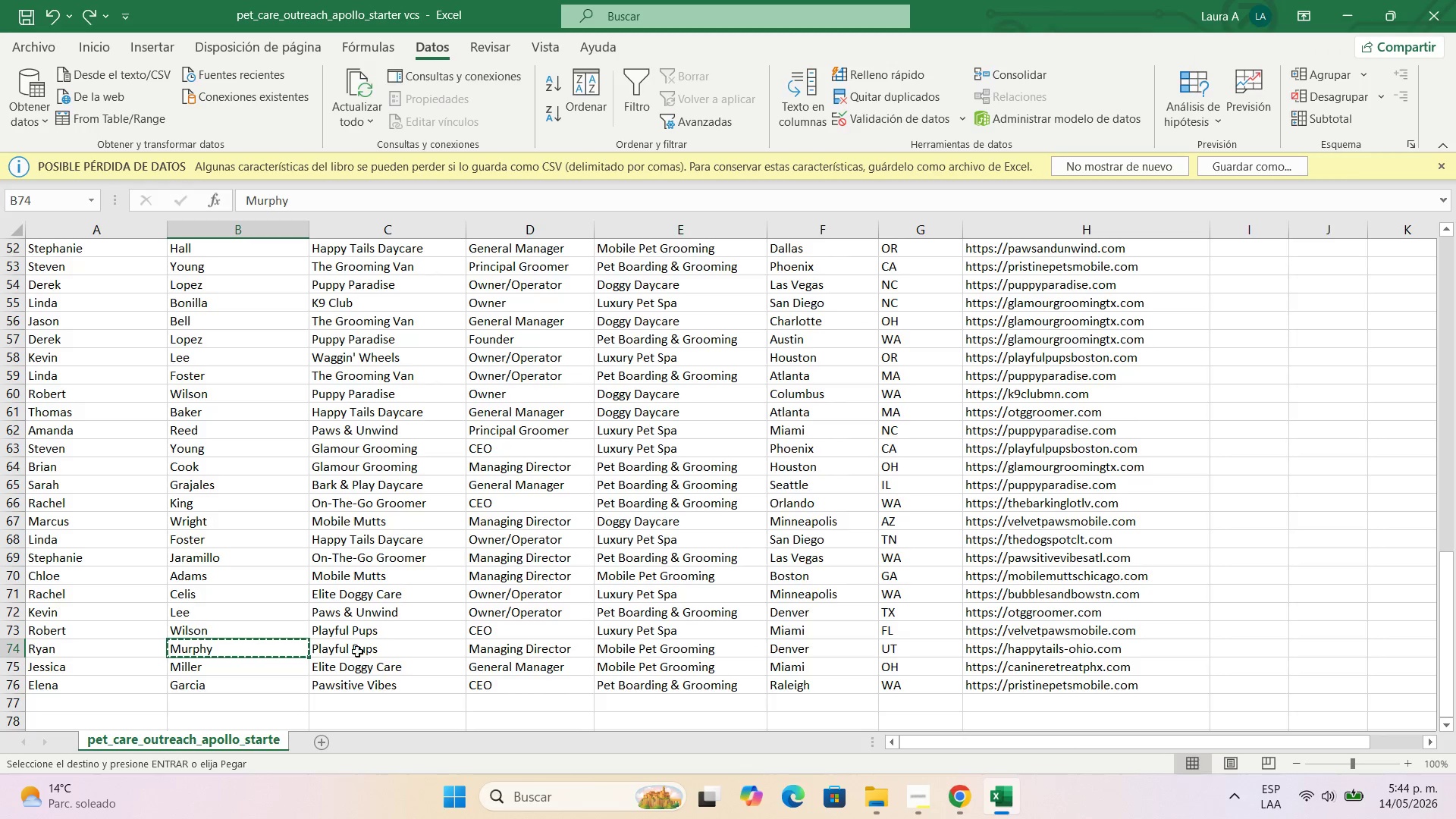 
left_click([357, 646])
 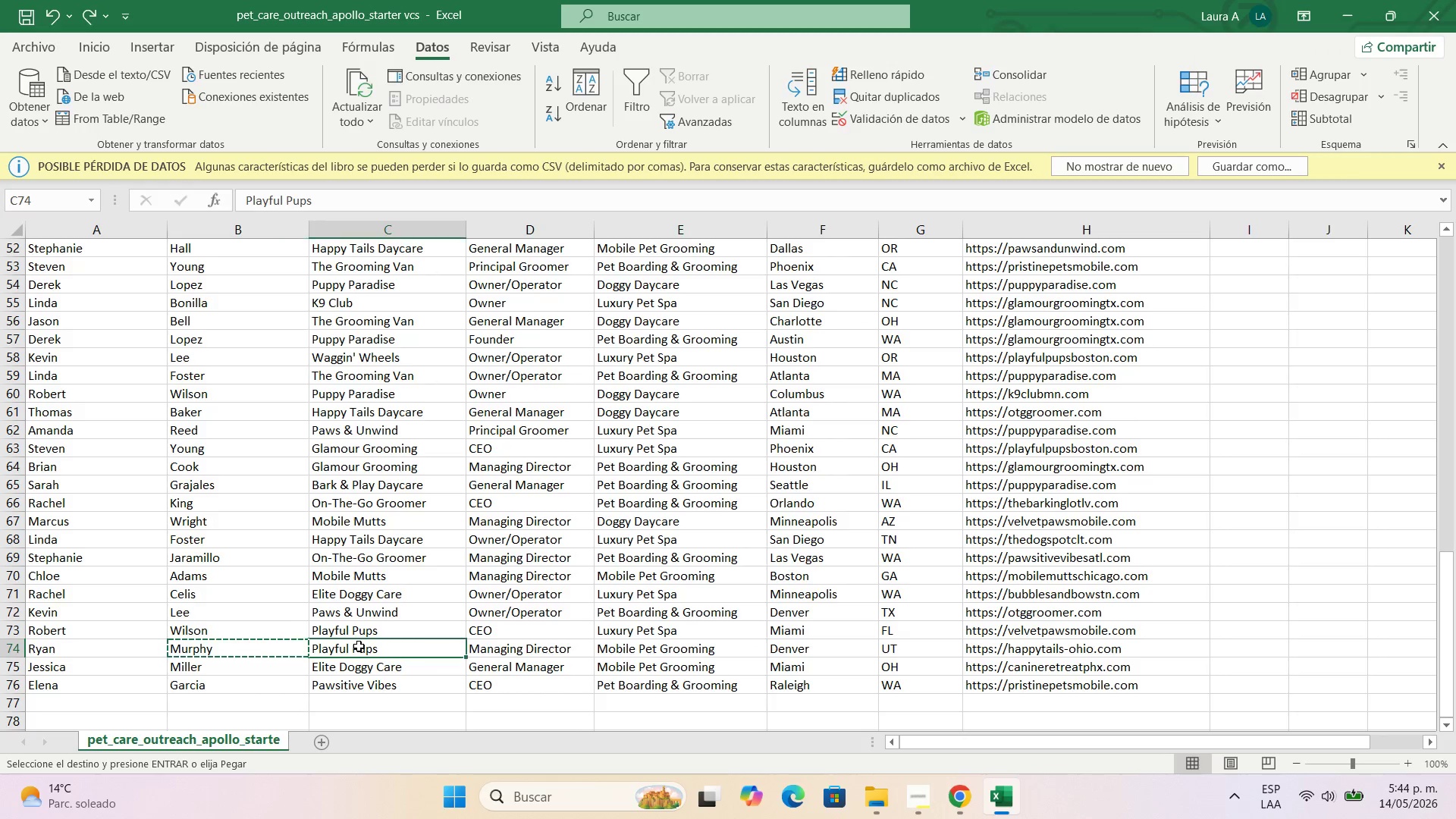 
key(Control+C)
 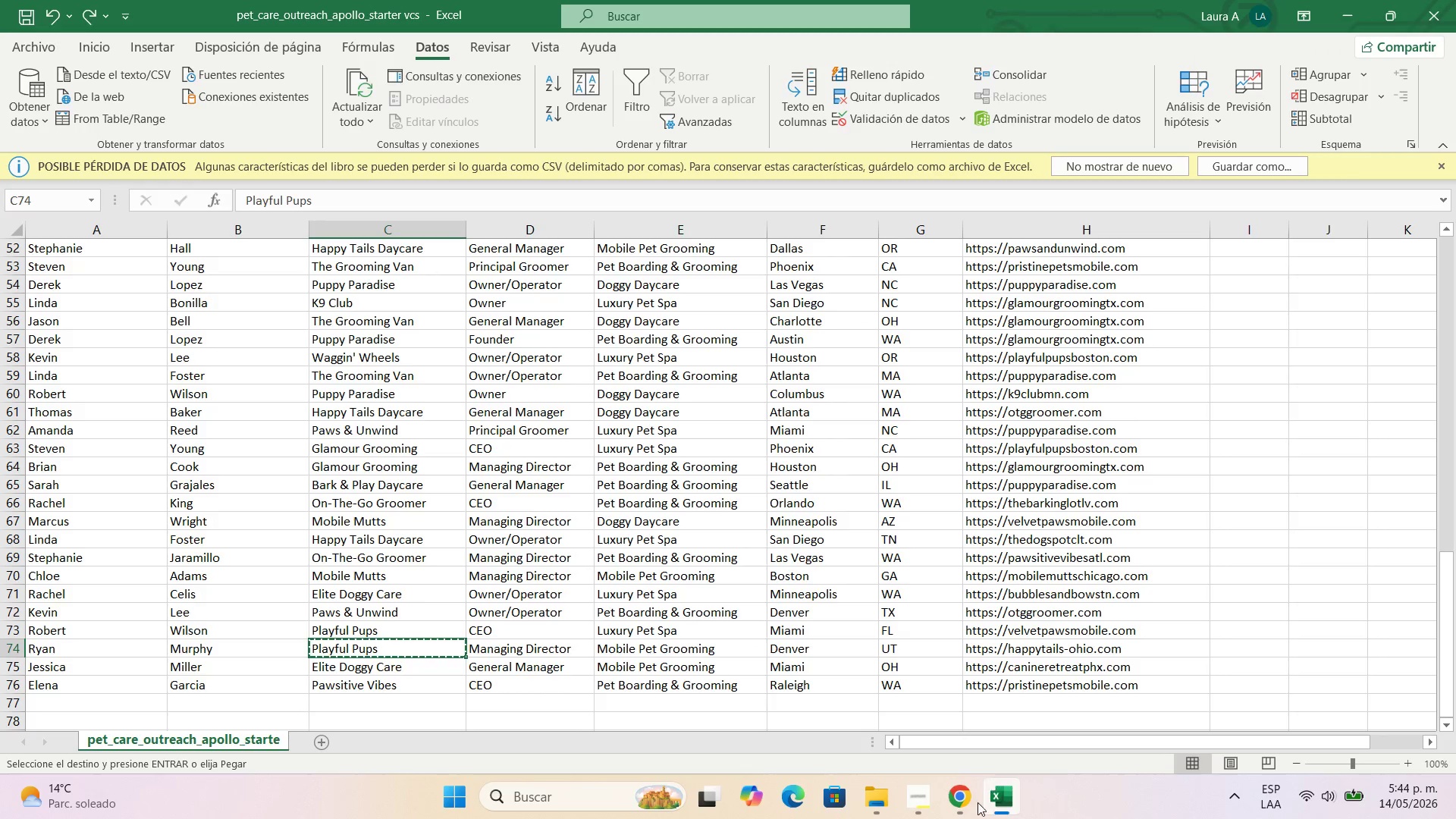 
left_click([967, 808])
 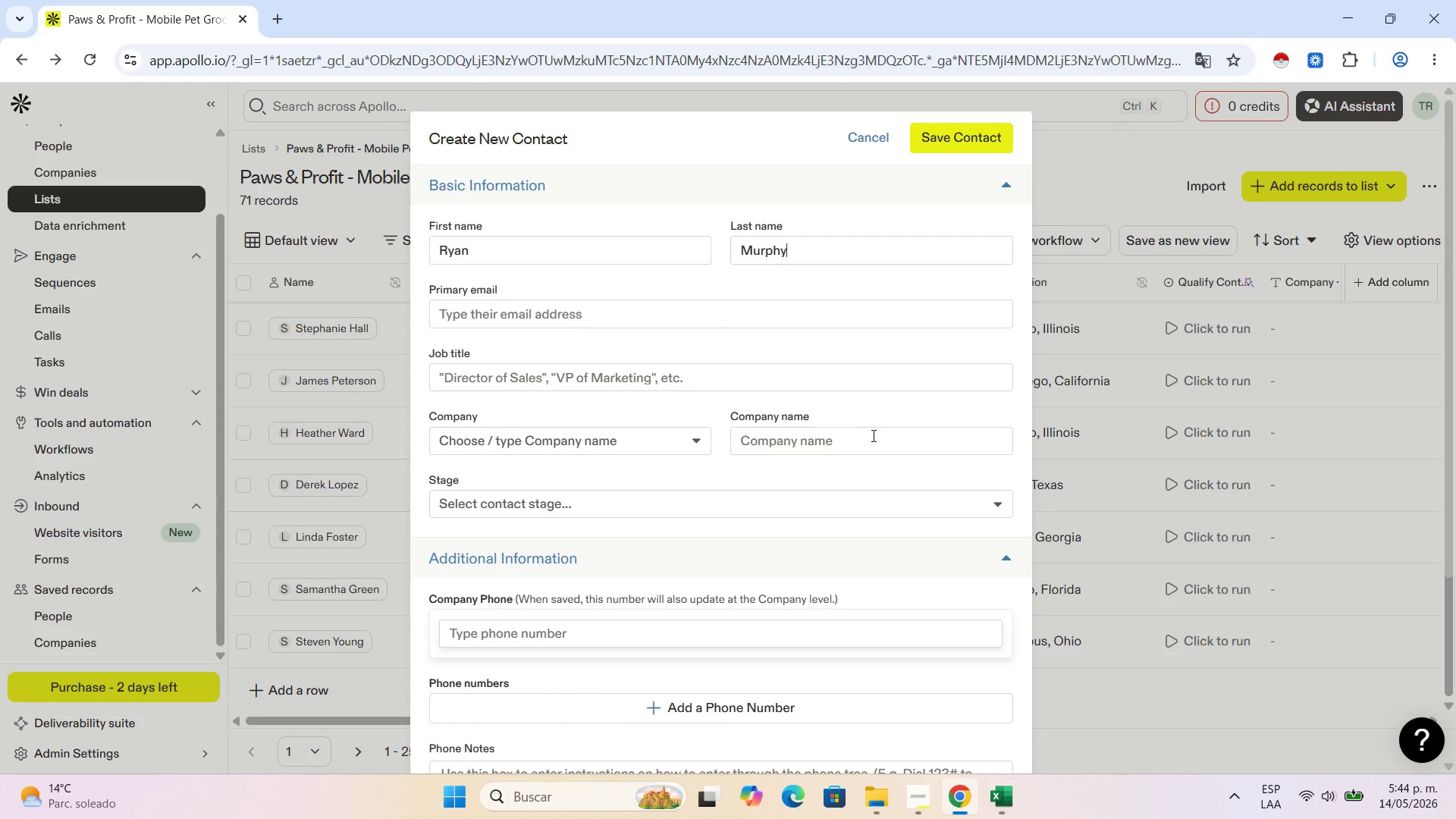 
left_click([871, 435])
 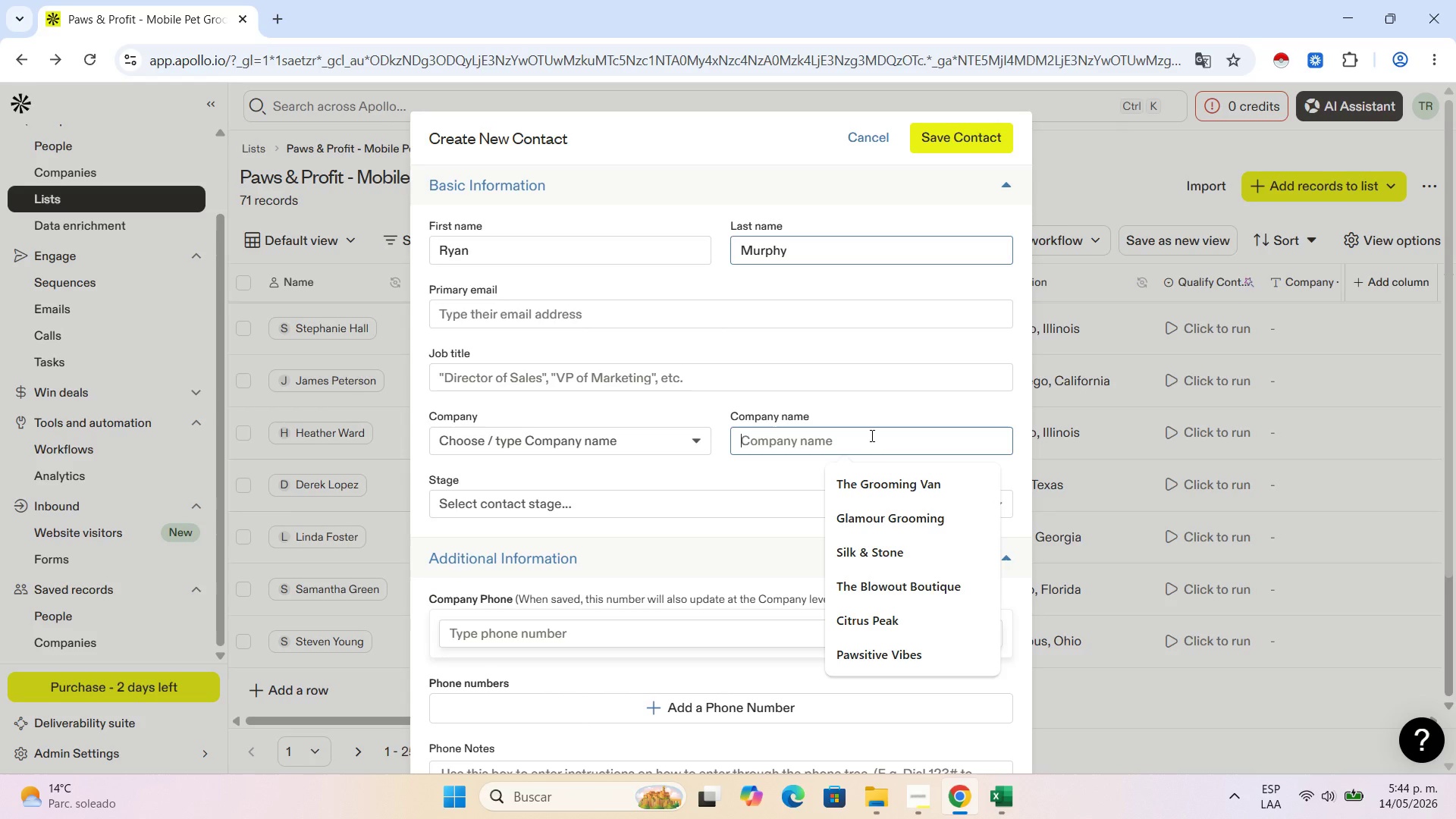 
key(Control+V)
 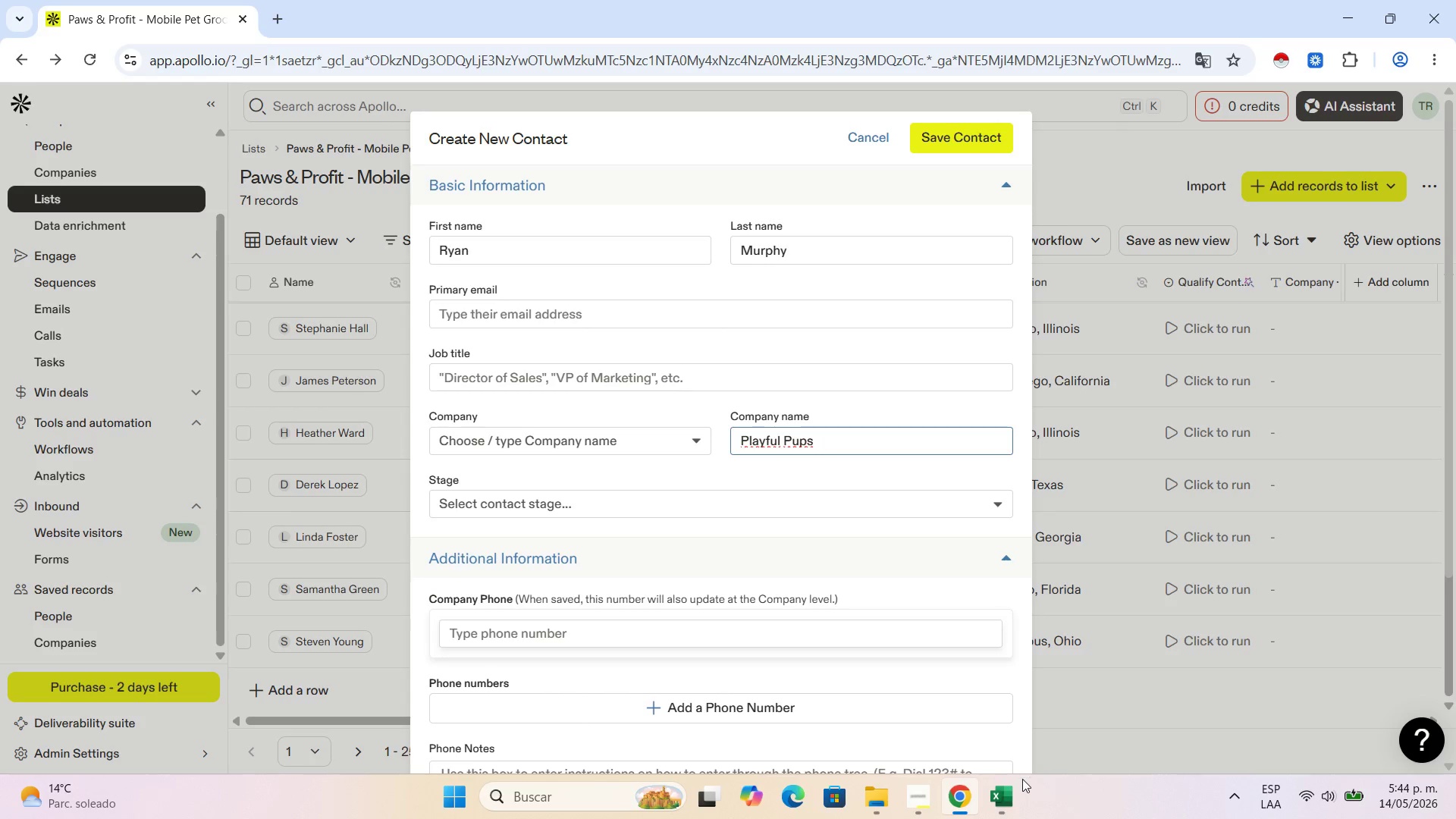 
left_click([1000, 786])
 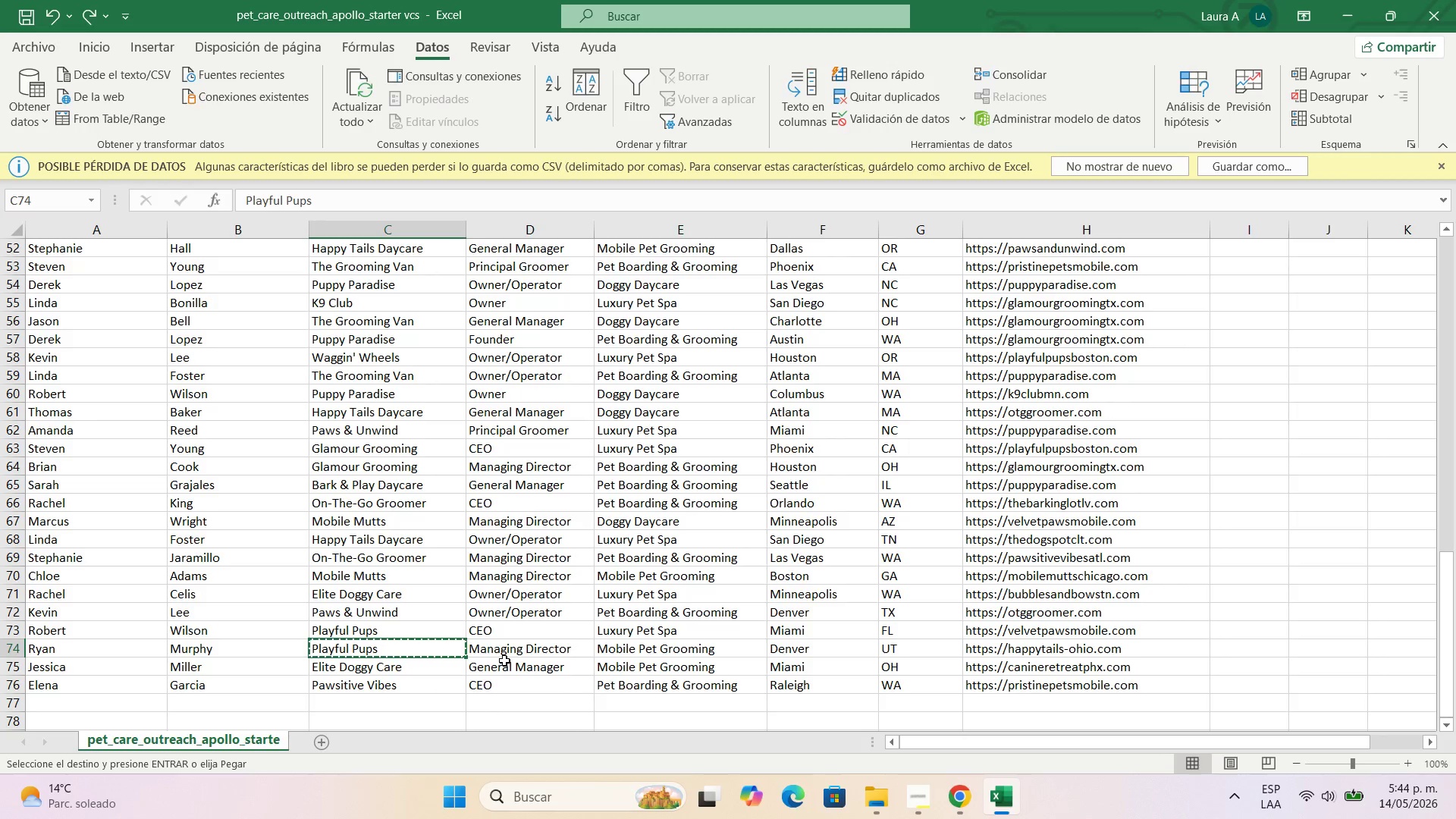 
left_click([510, 654])
 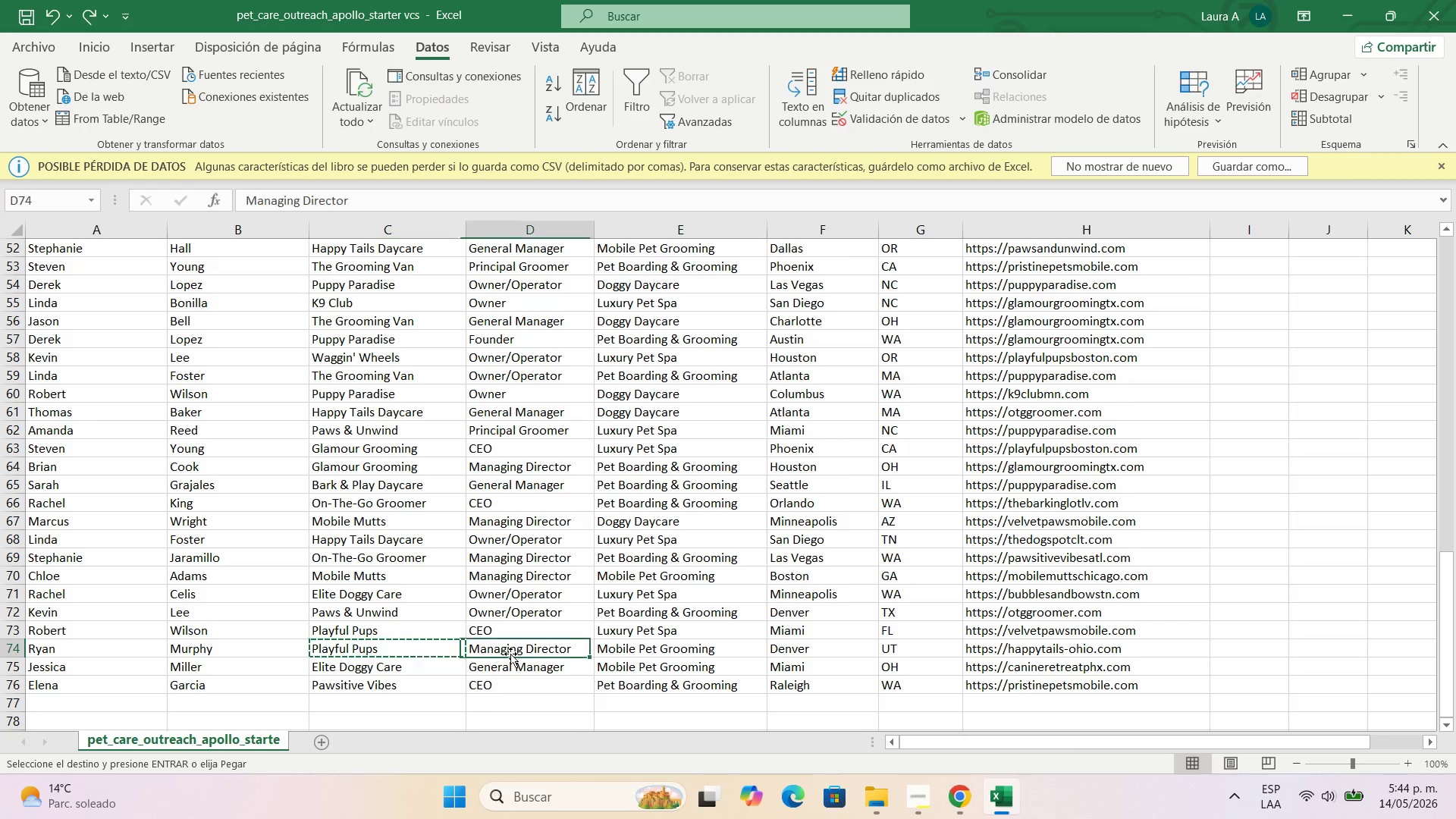 
key(Control+C)
 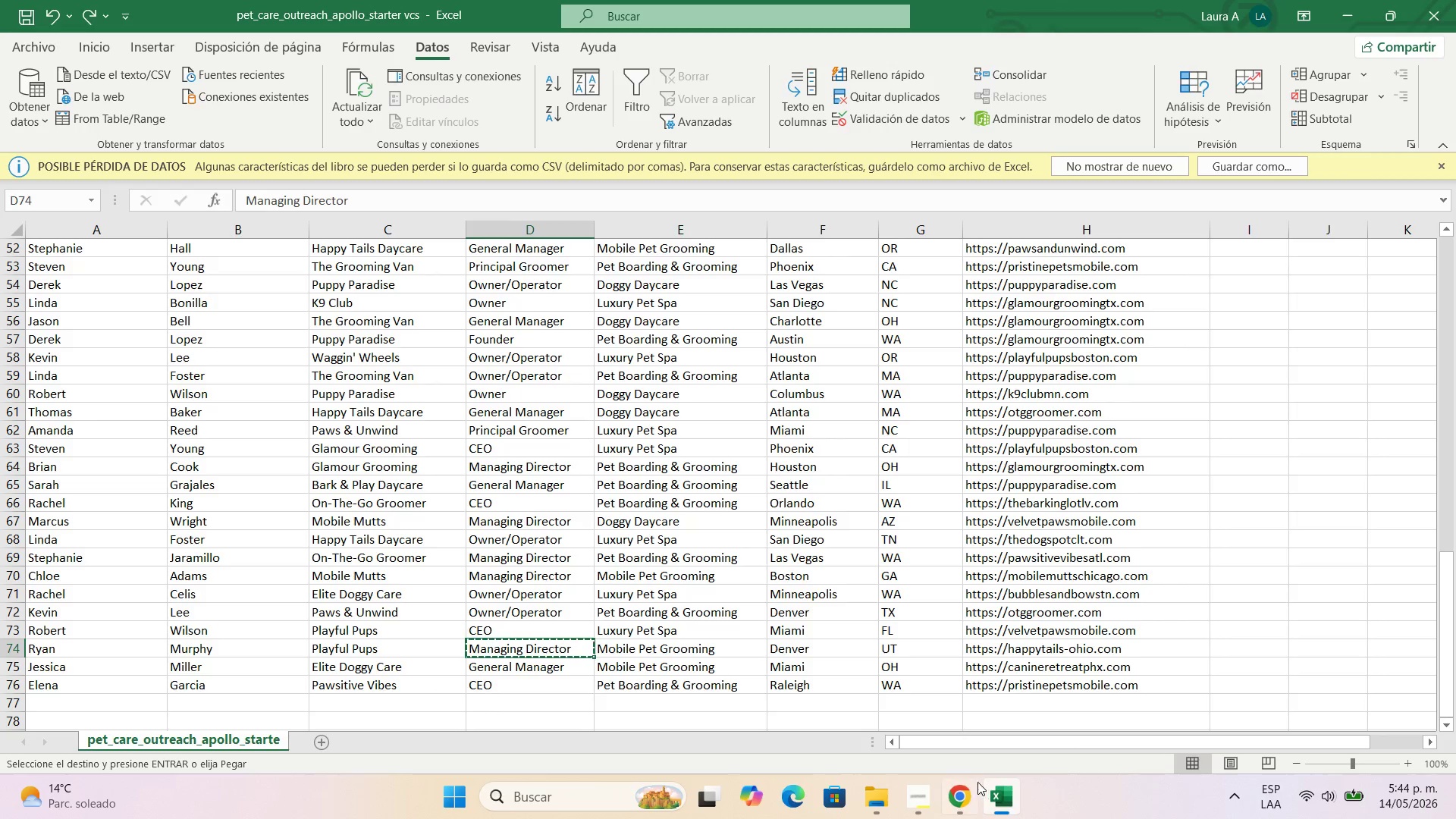 
left_click([971, 783])
 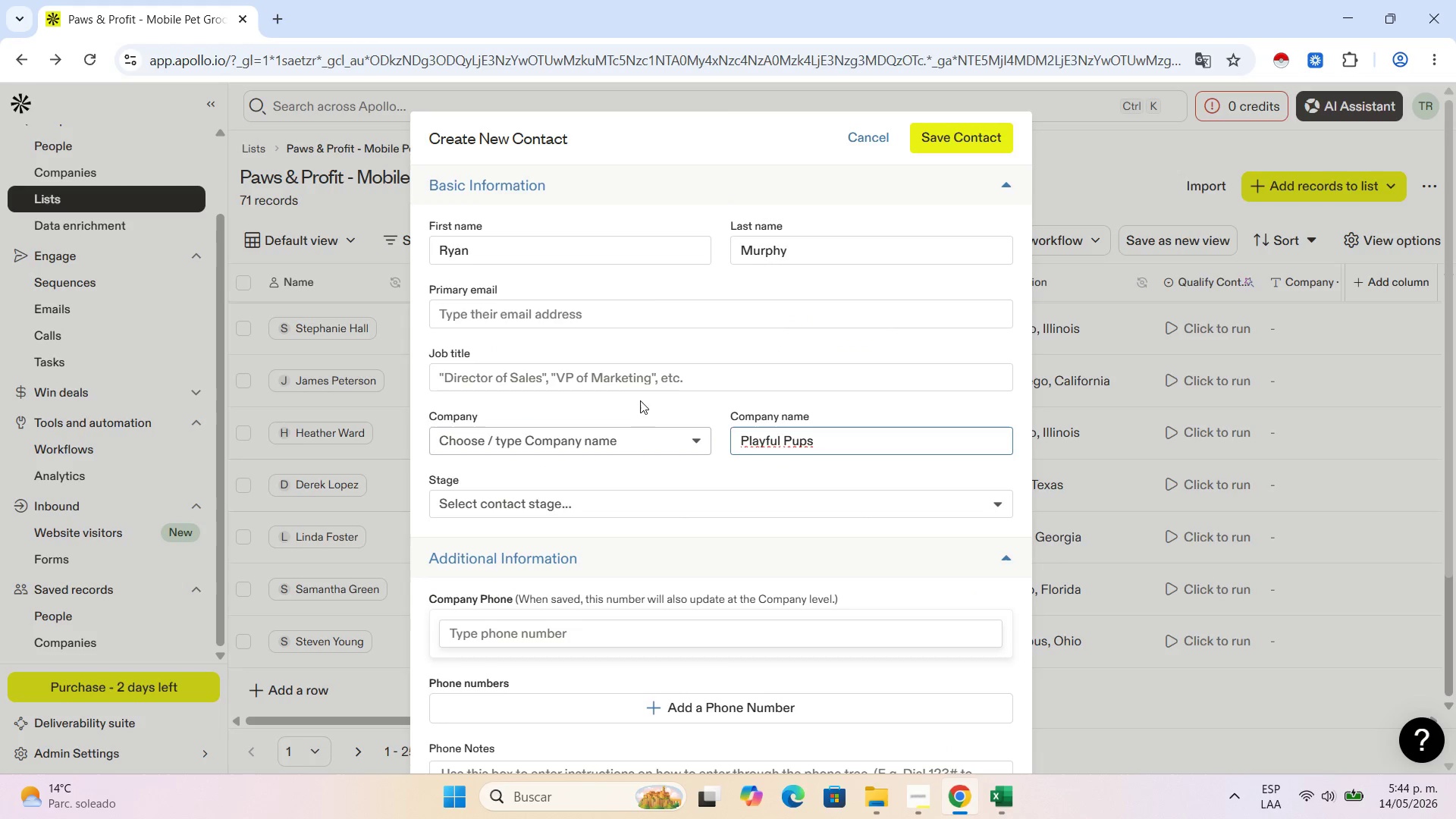 
left_click([642, 377])
 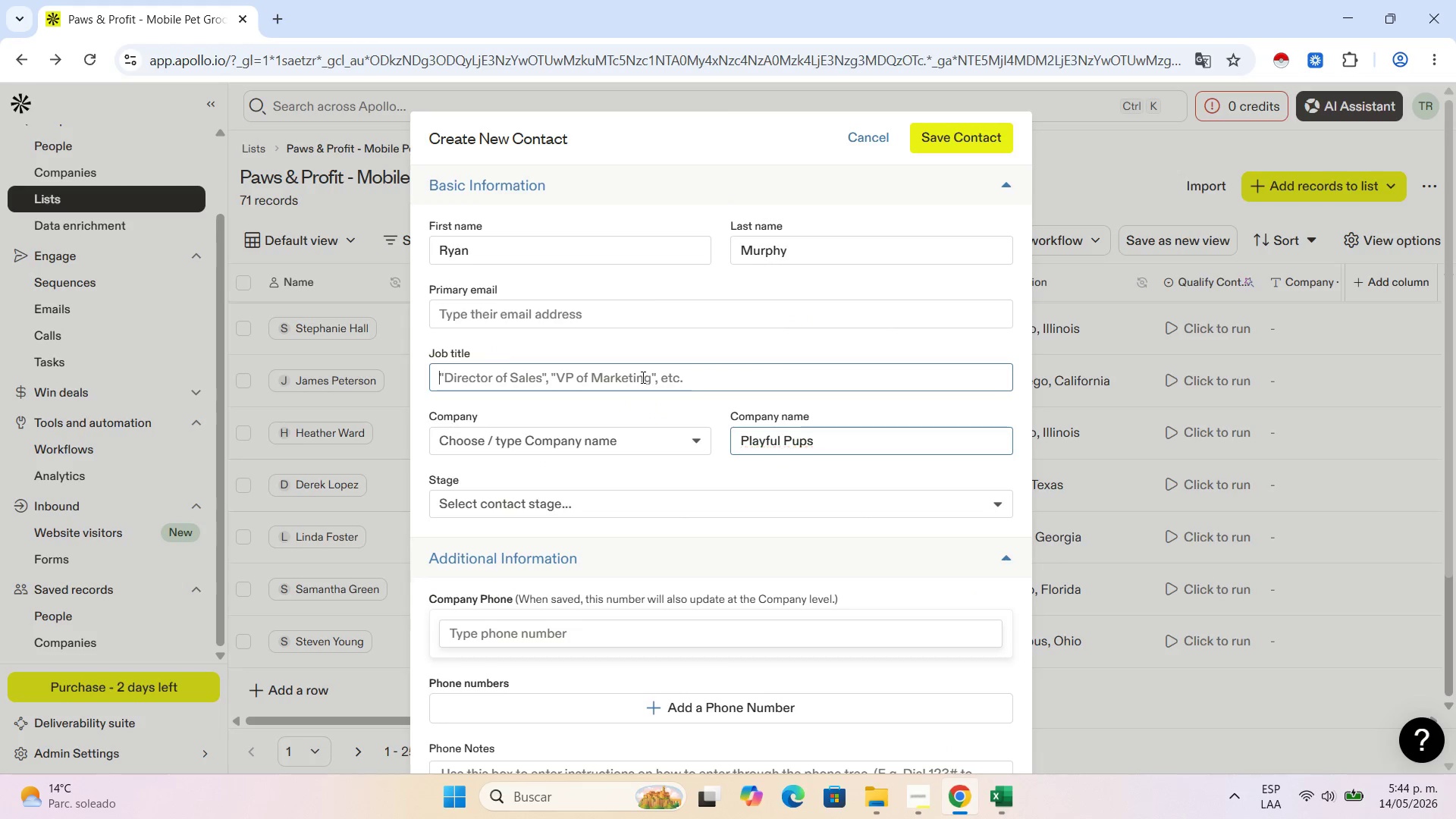 
key(Control+V)
 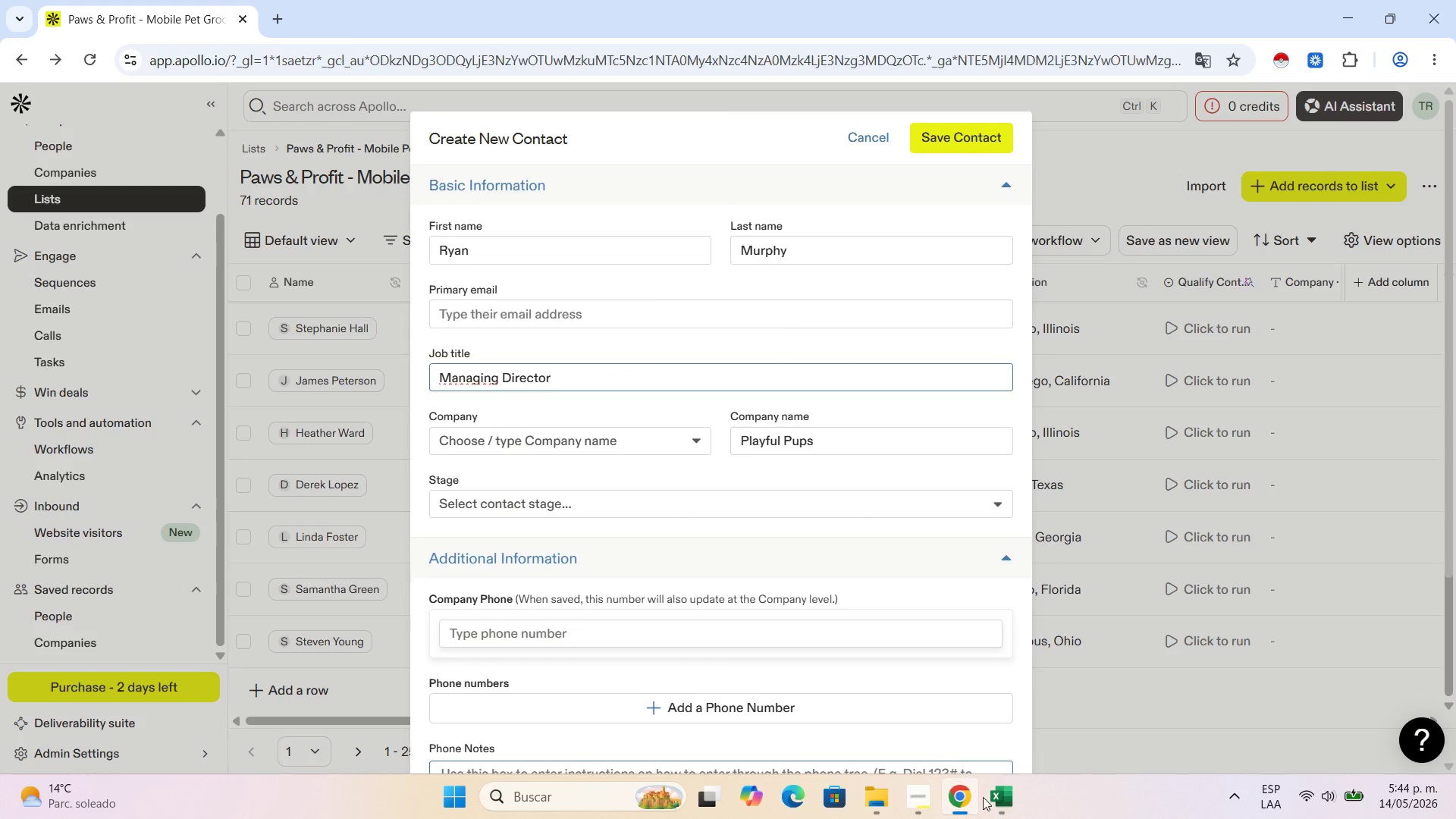 
left_click([999, 818])
 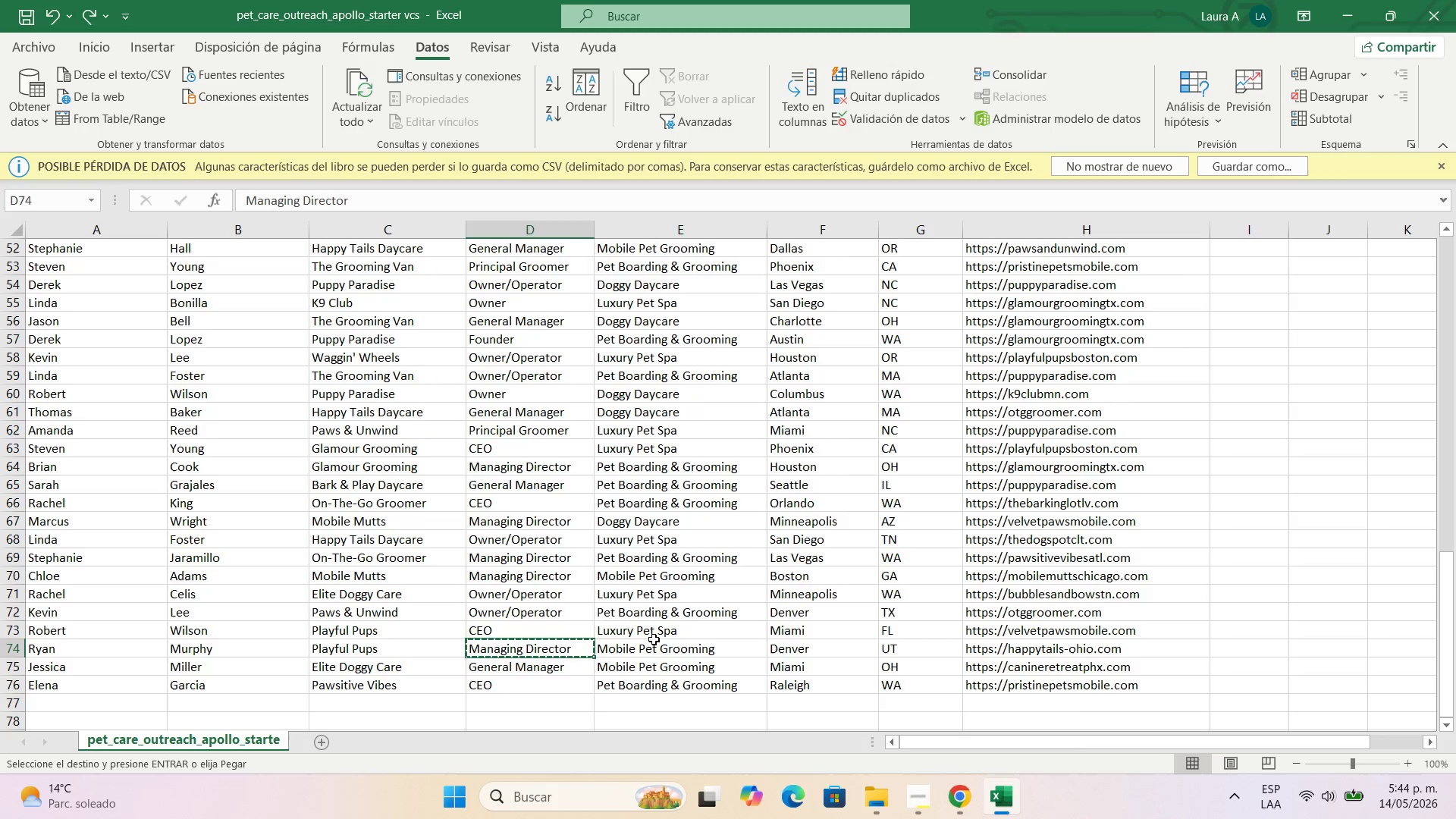 
left_click([654, 645])
 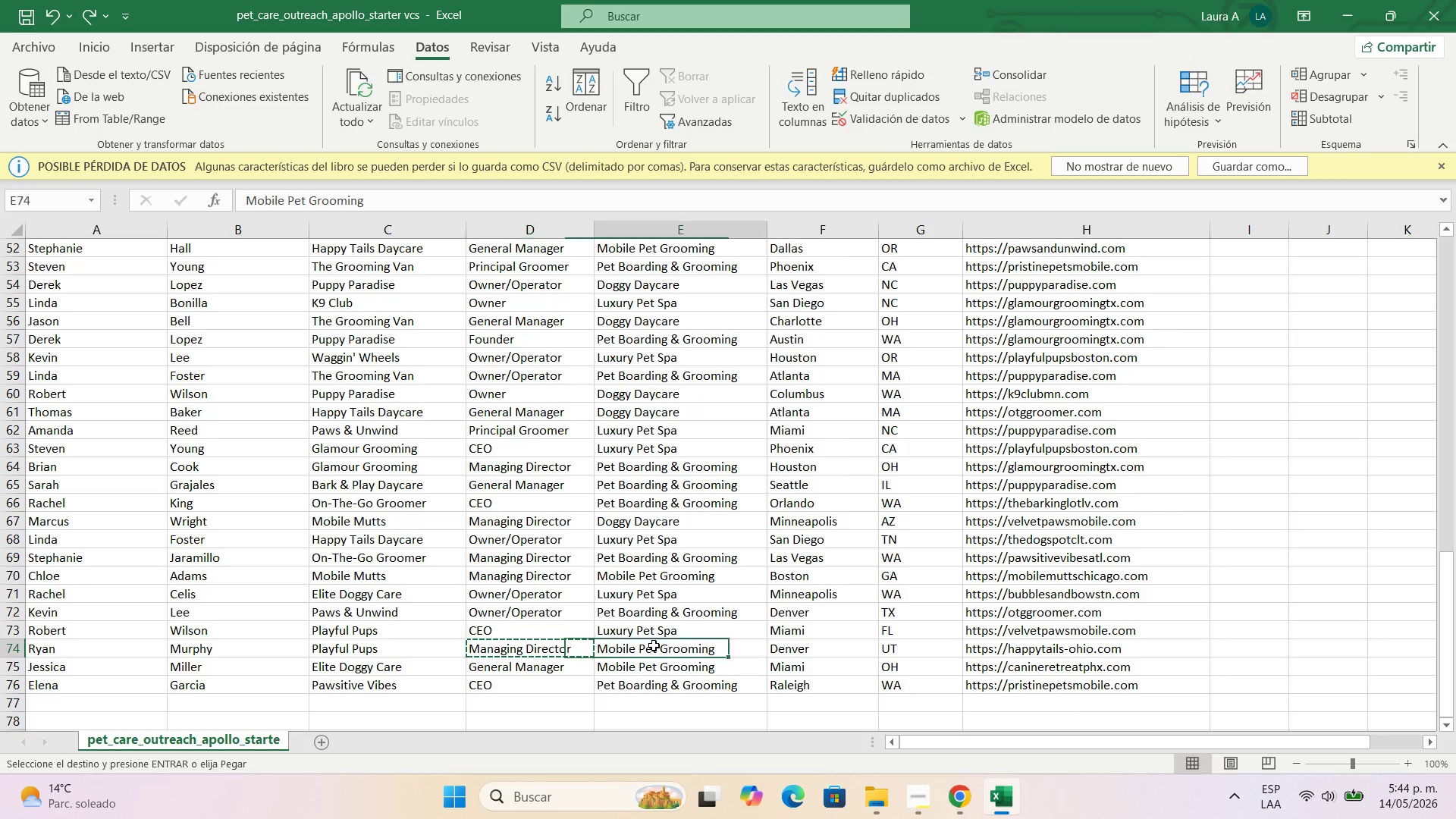 
key(Control+C)
 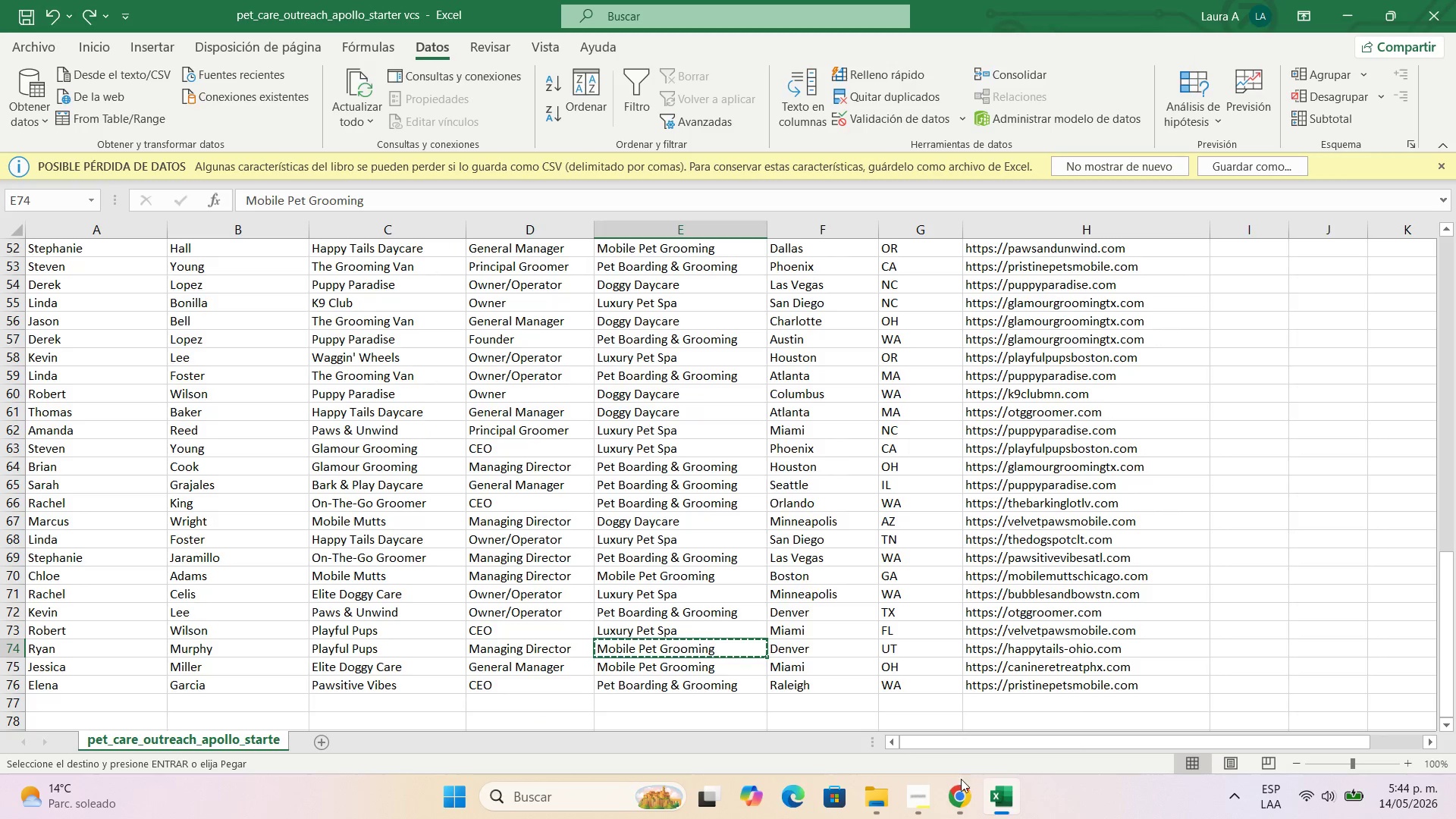 
left_click([961, 792])
 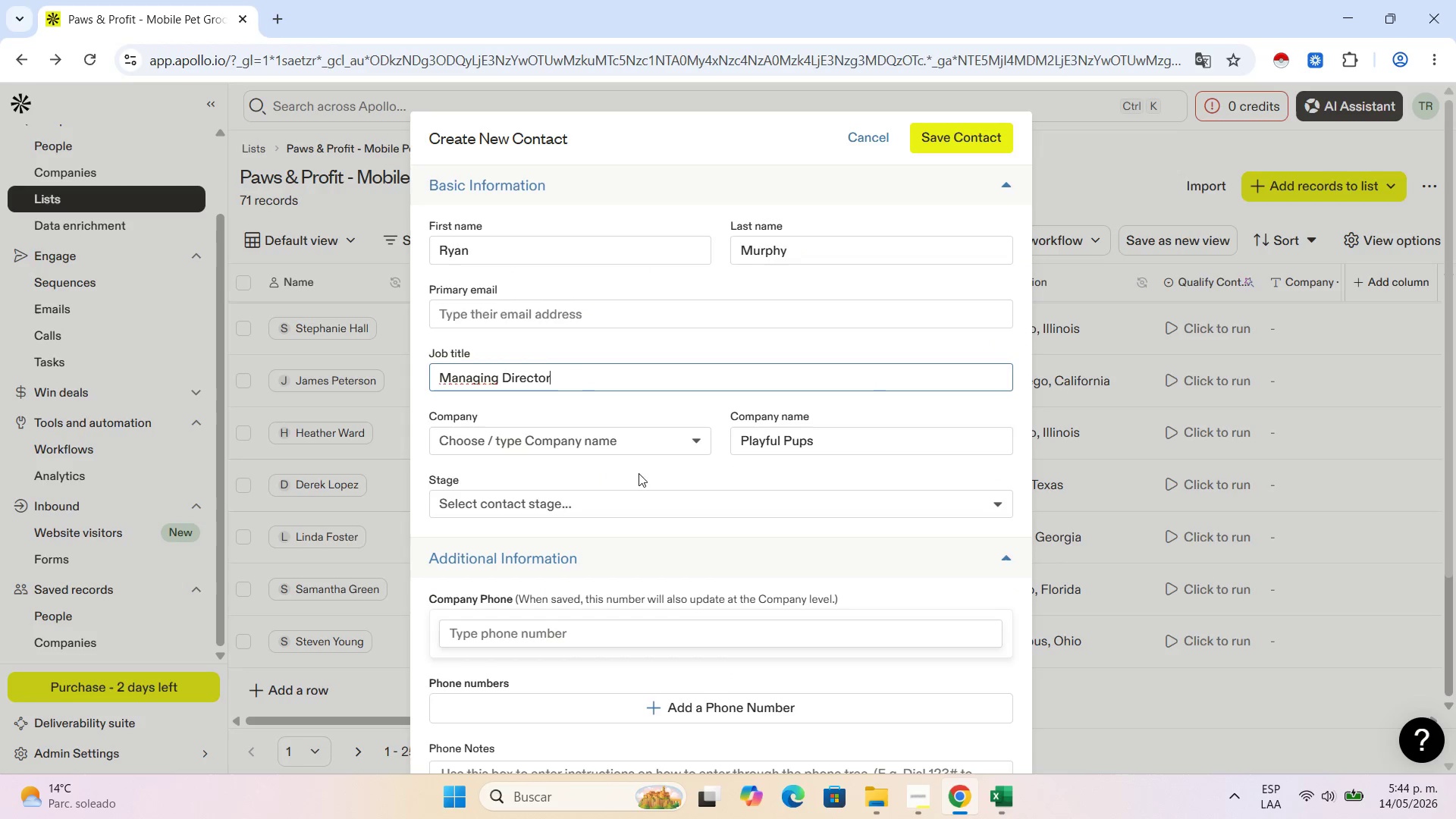 
scroll: coordinate [625, 463], scroll_direction: down, amount: 5.0
 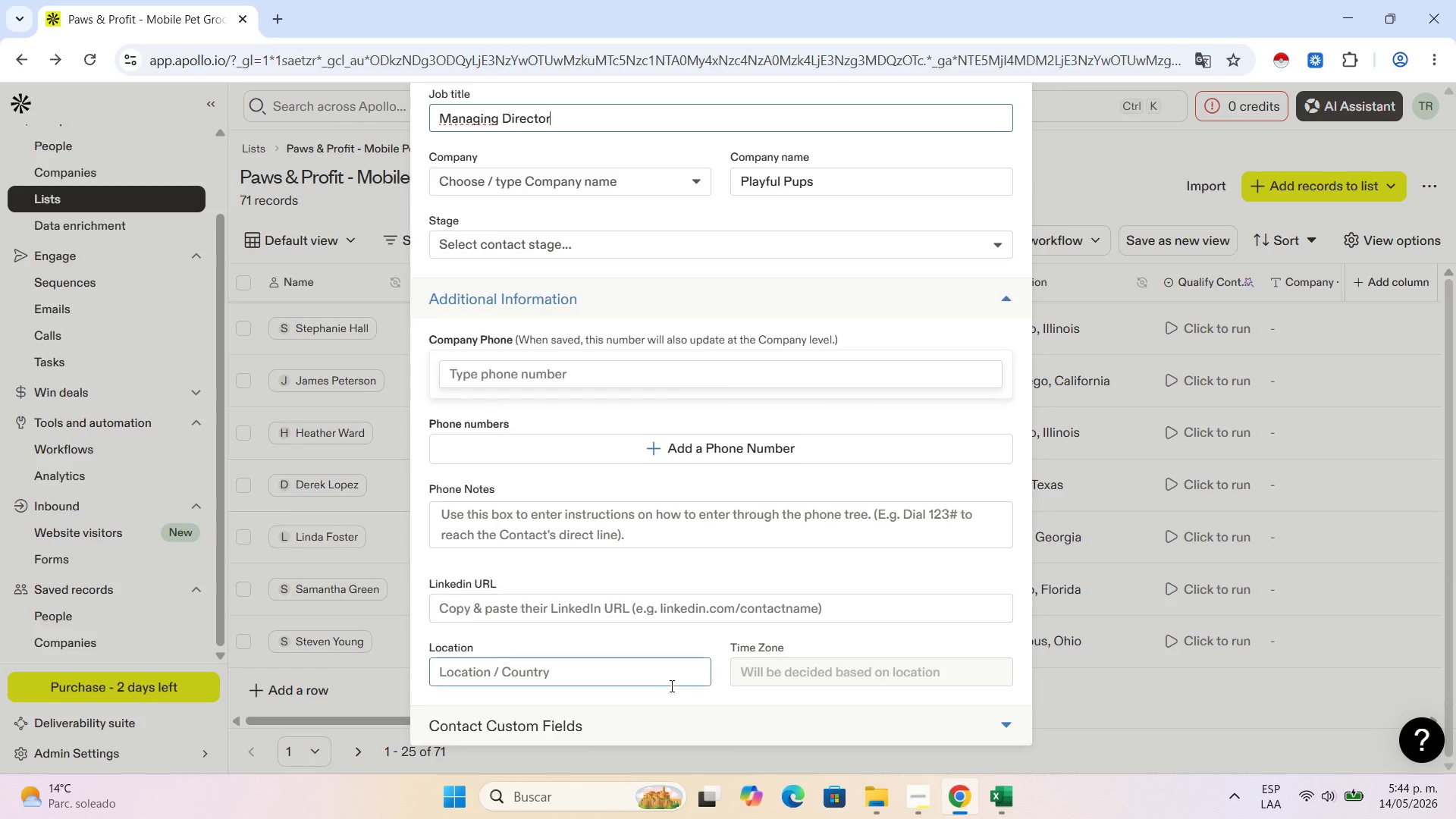 
left_click([695, 725])
 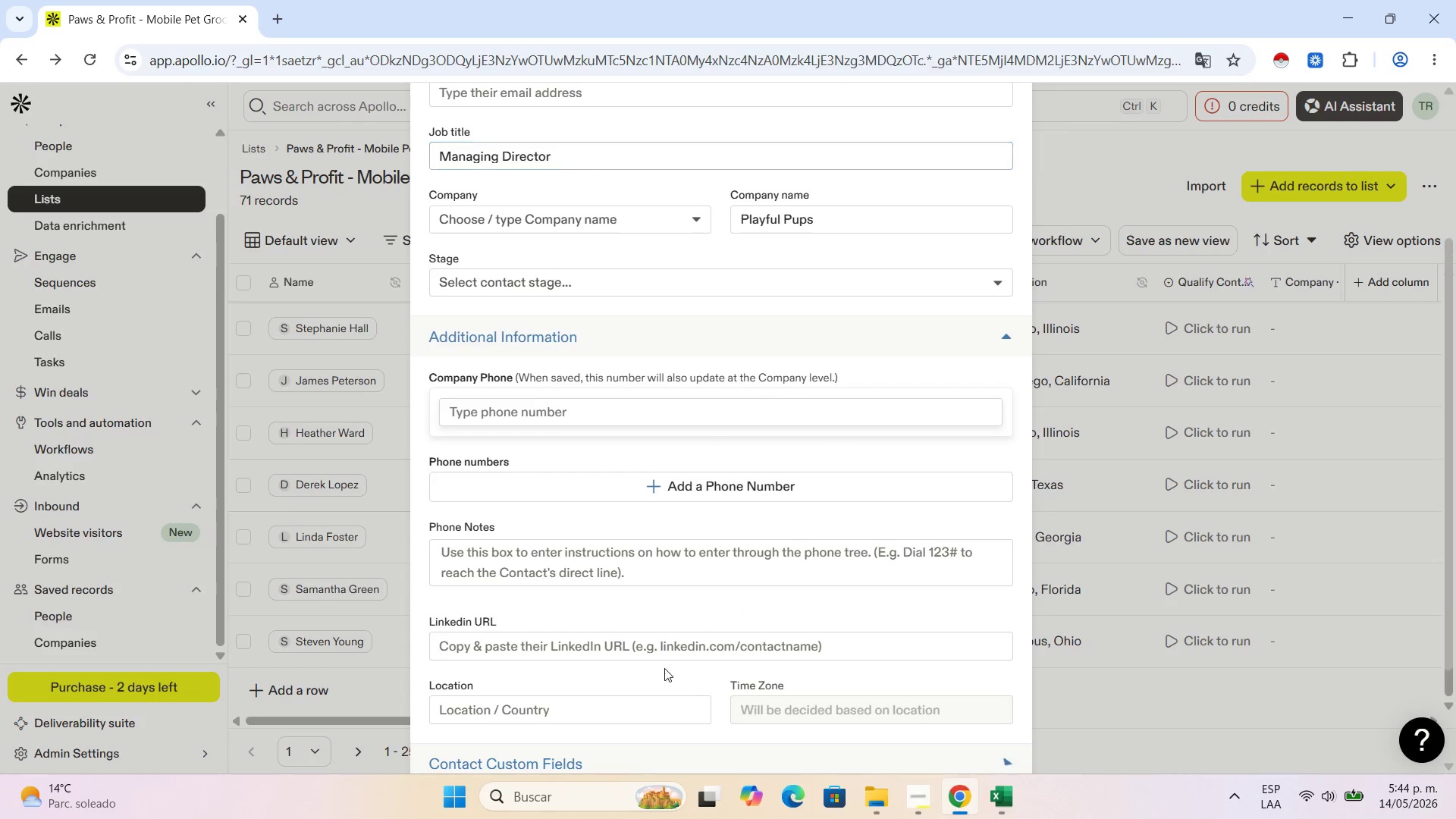 
scroll: coordinate [660, 663], scroll_direction: down, amount: 5.0
 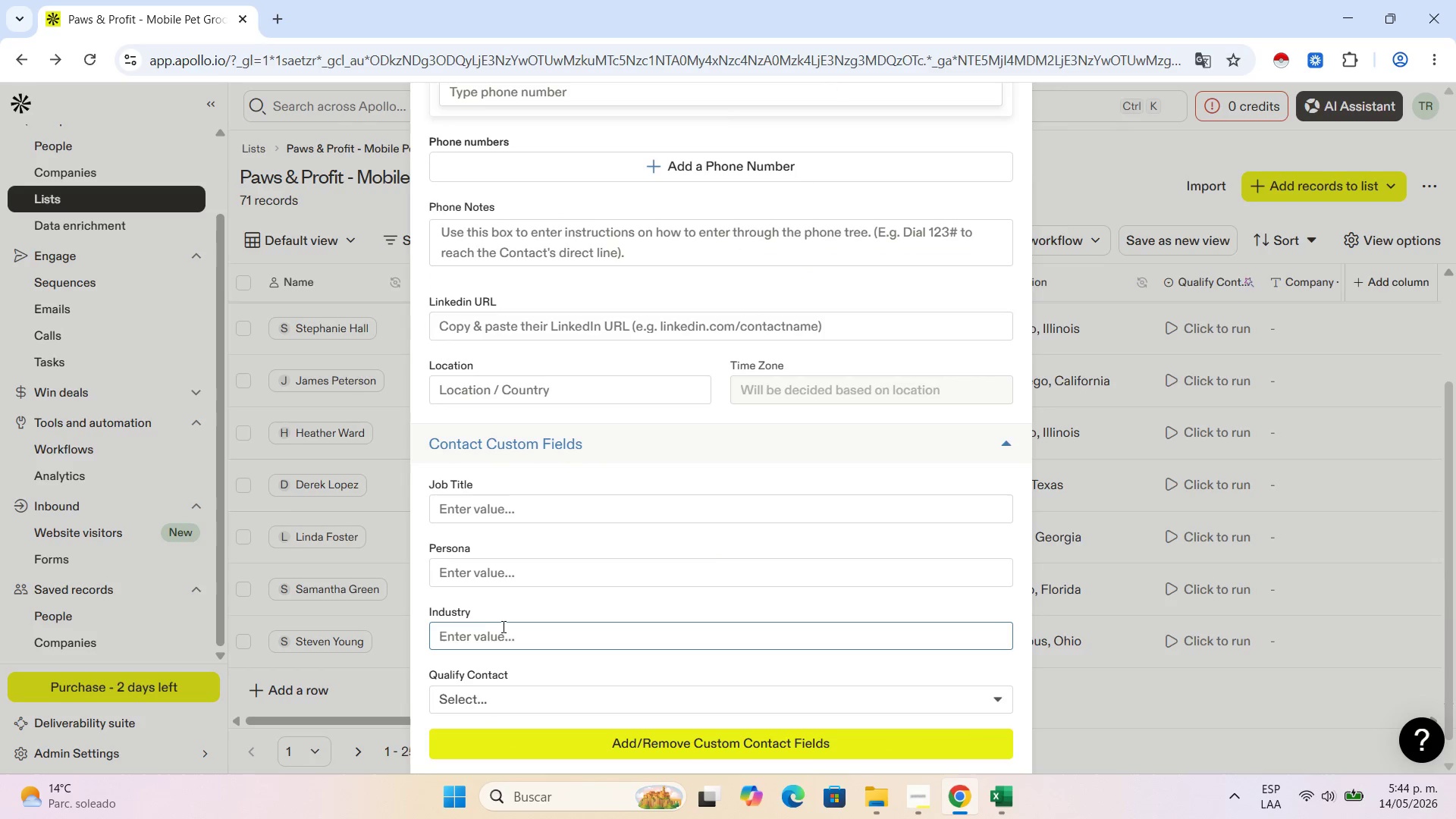 
left_click([505, 626])
 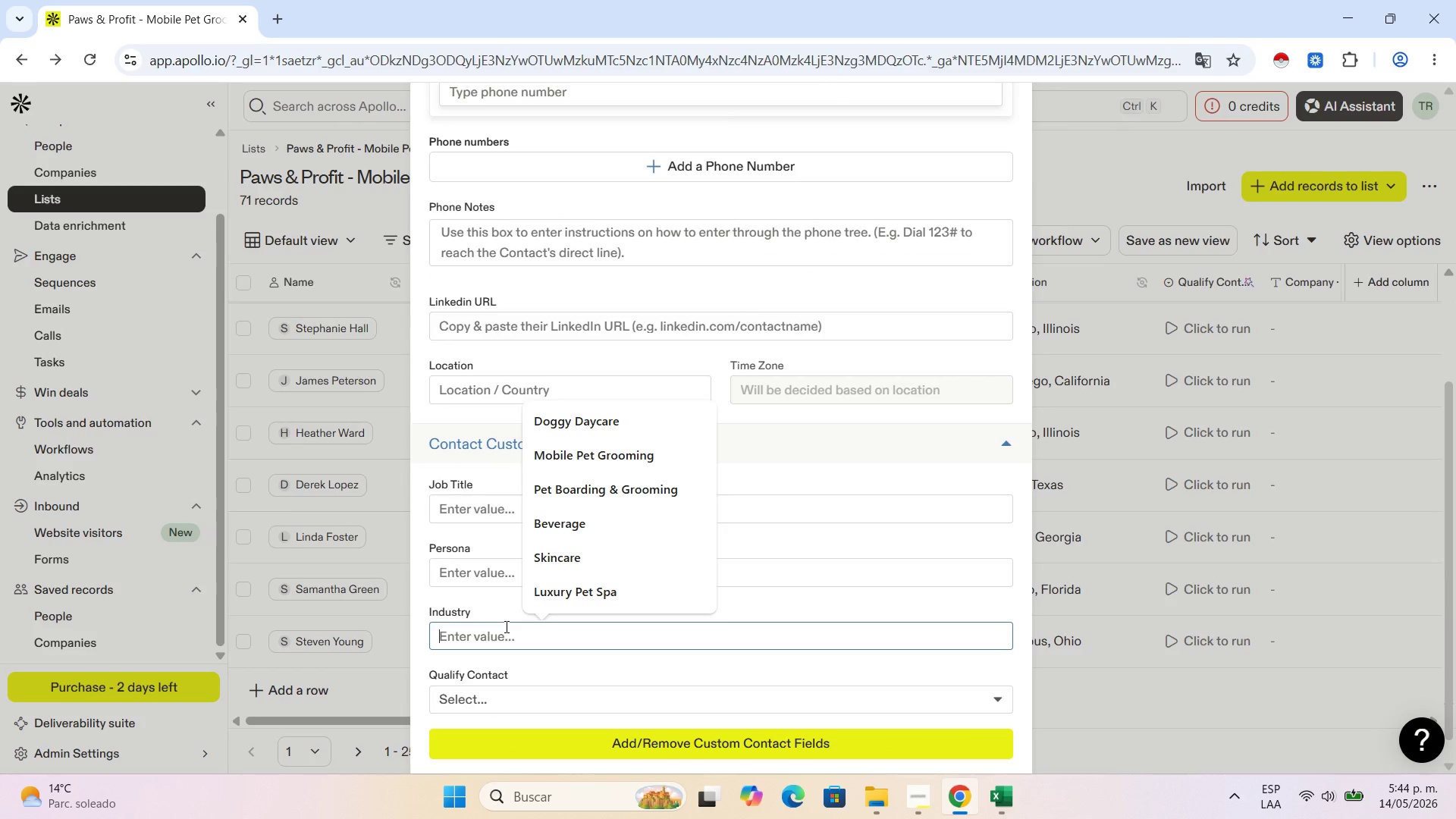 
key(Control+V)
 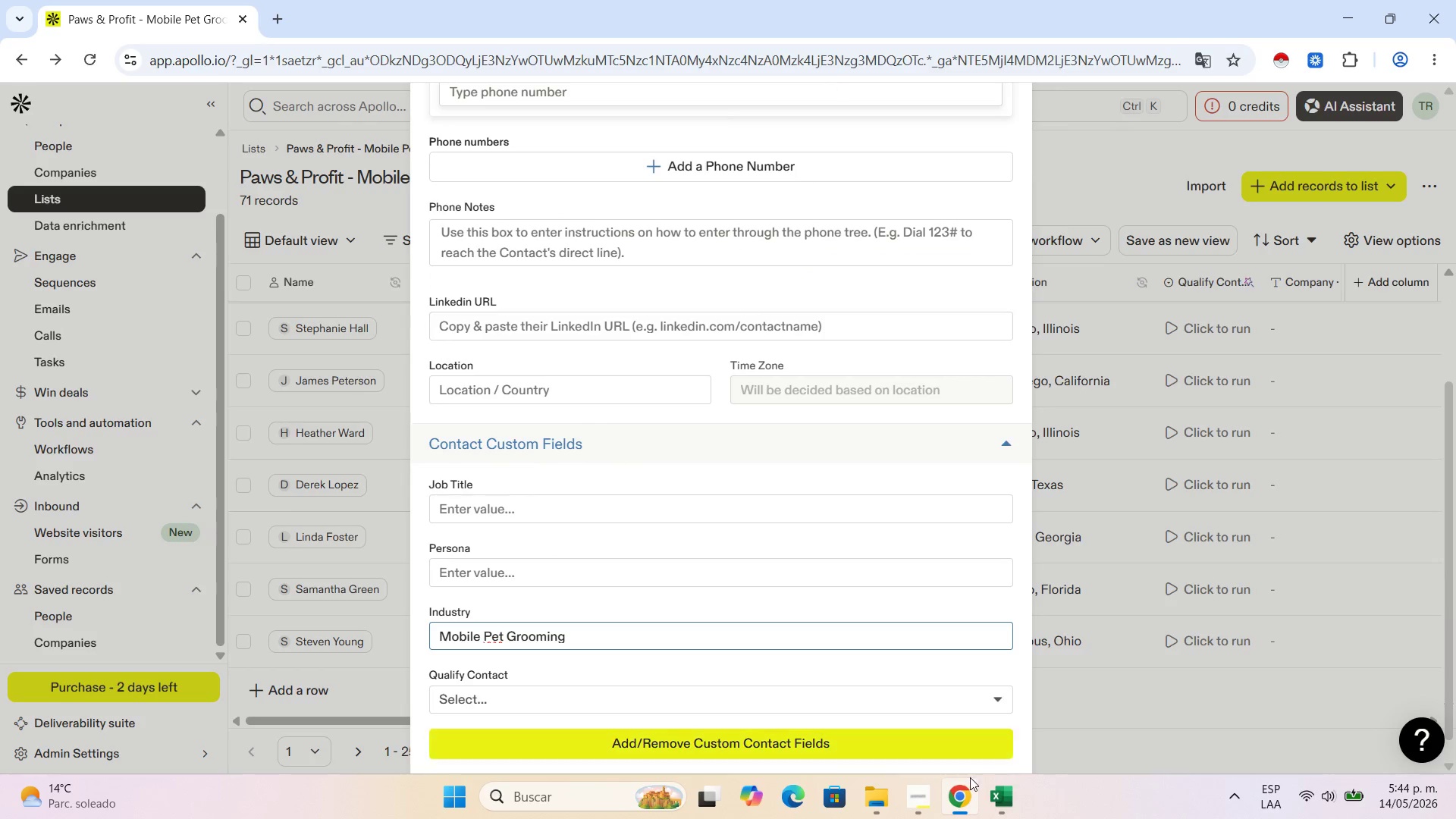 
left_click([994, 796])
 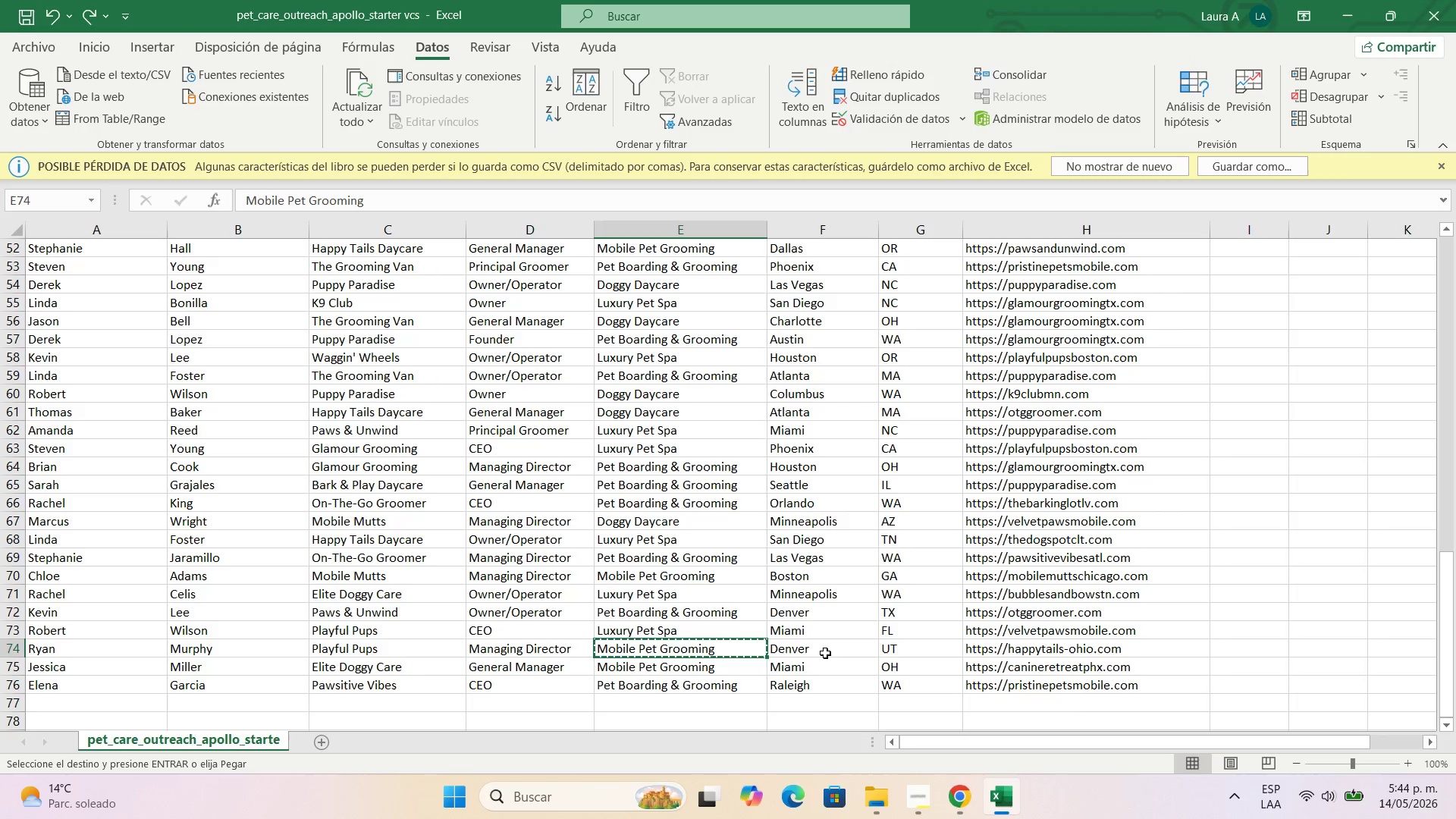 
left_click([825, 652])
 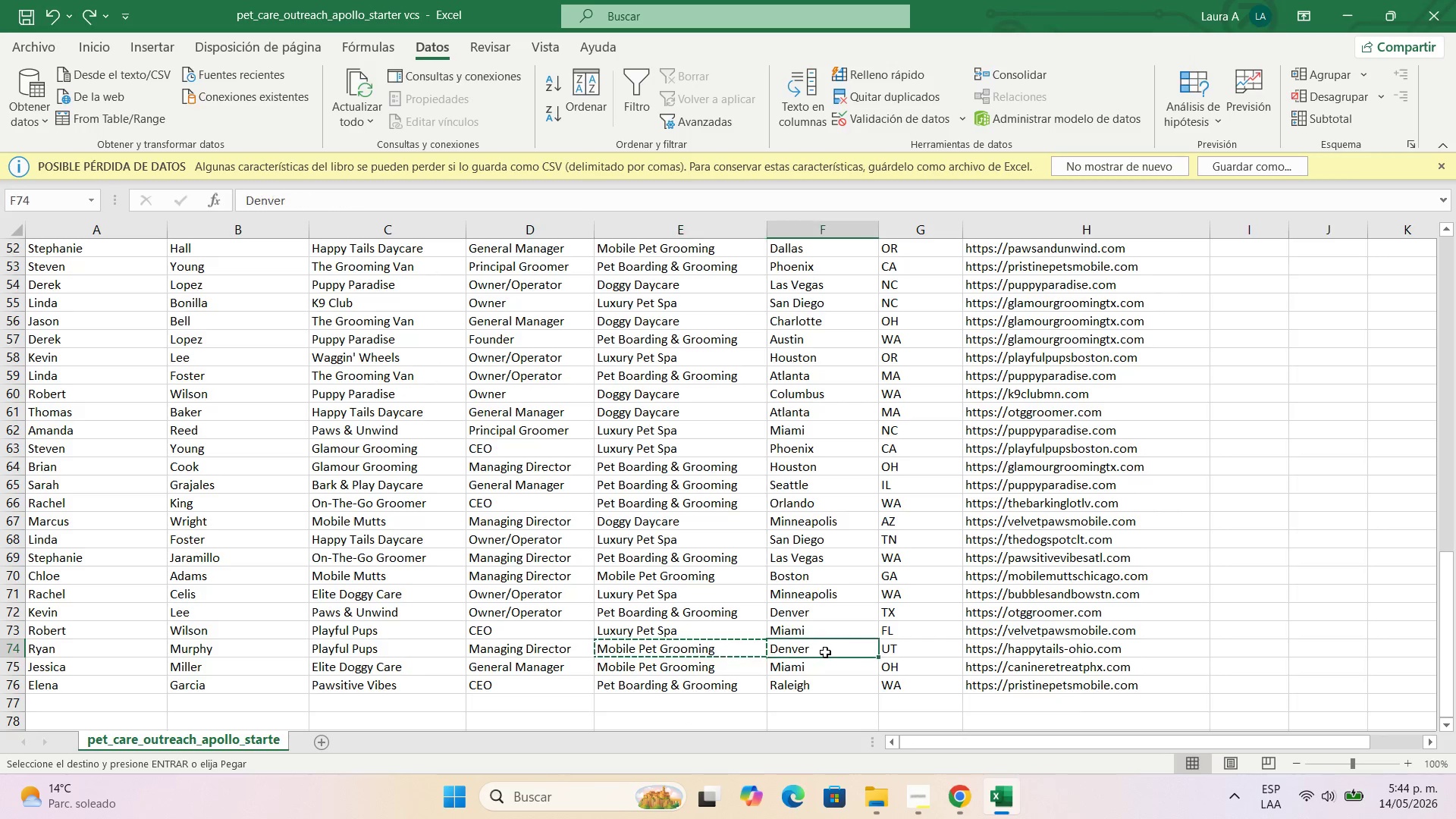 
key(Control+C)
 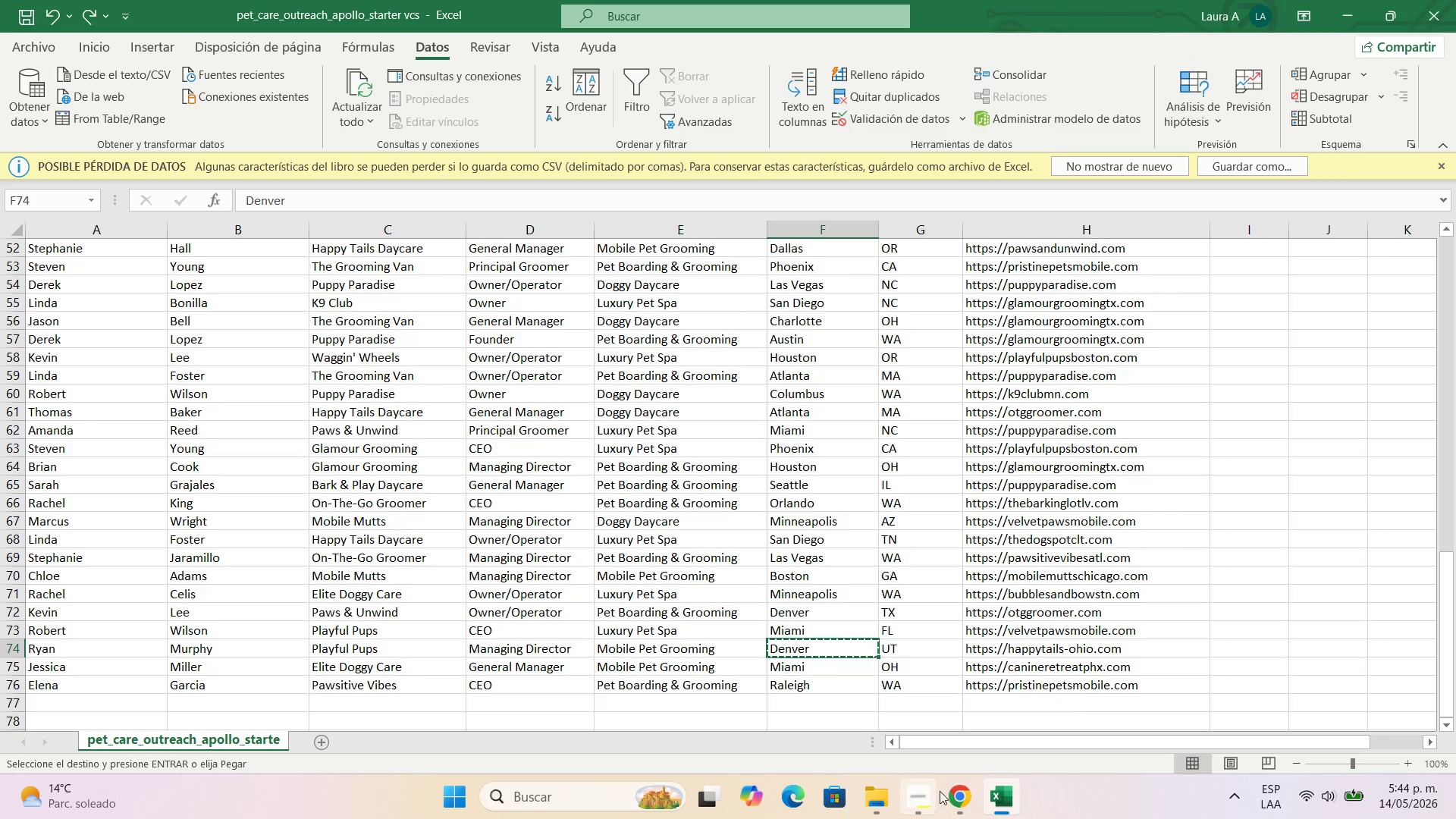 
left_click([941, 792])
 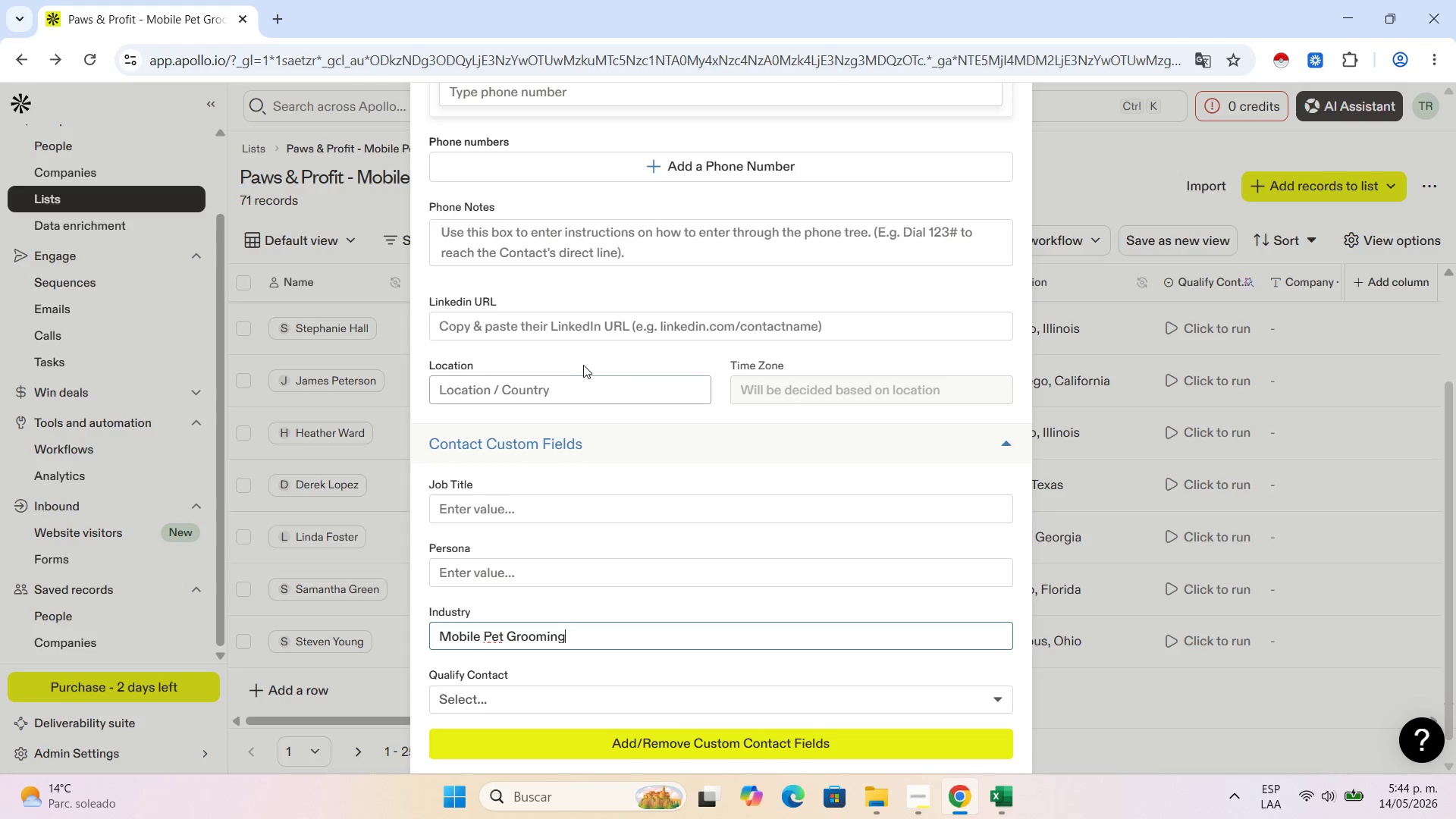 
left_click([588, 396])
 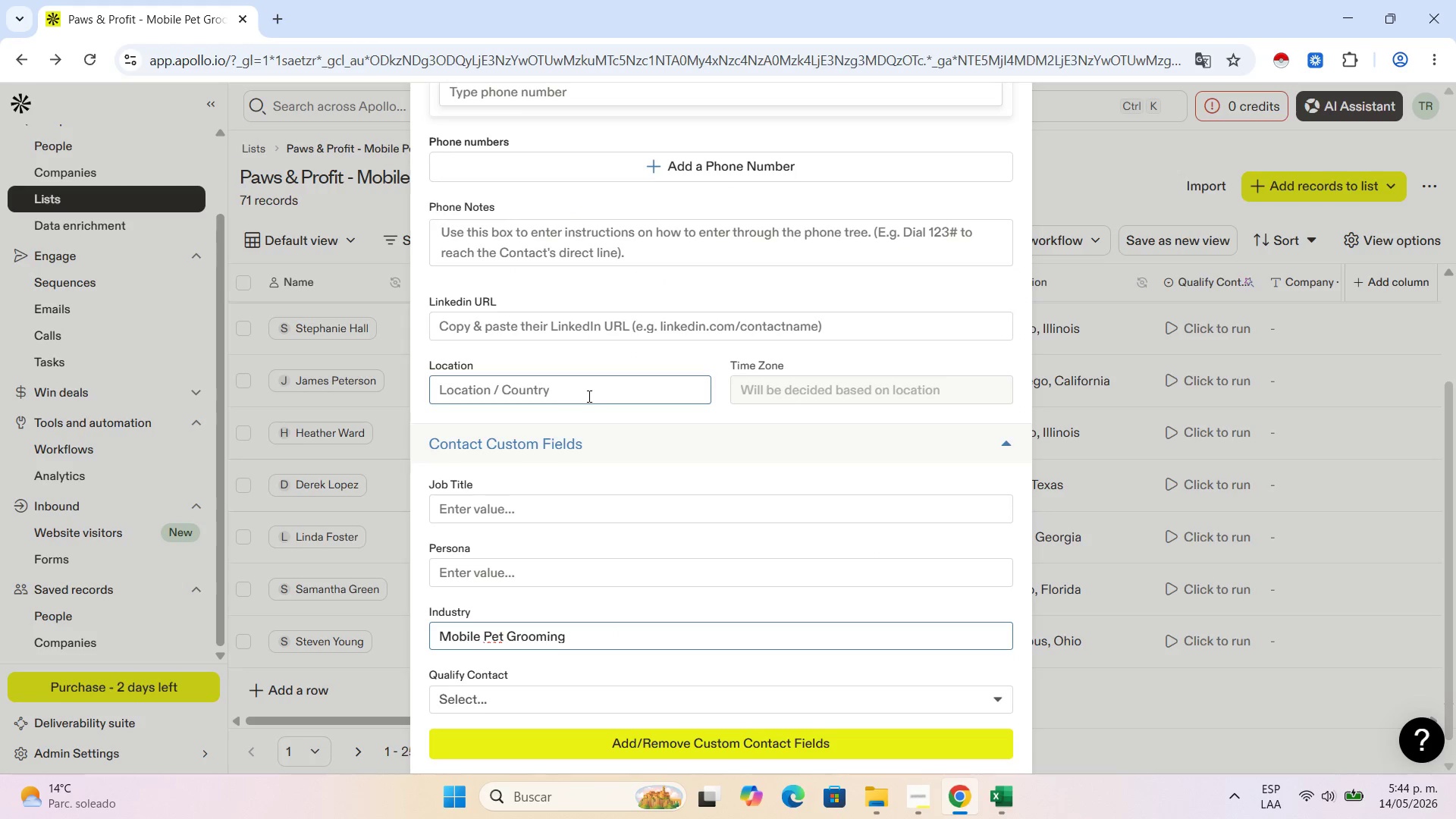 
key(Control+V)
 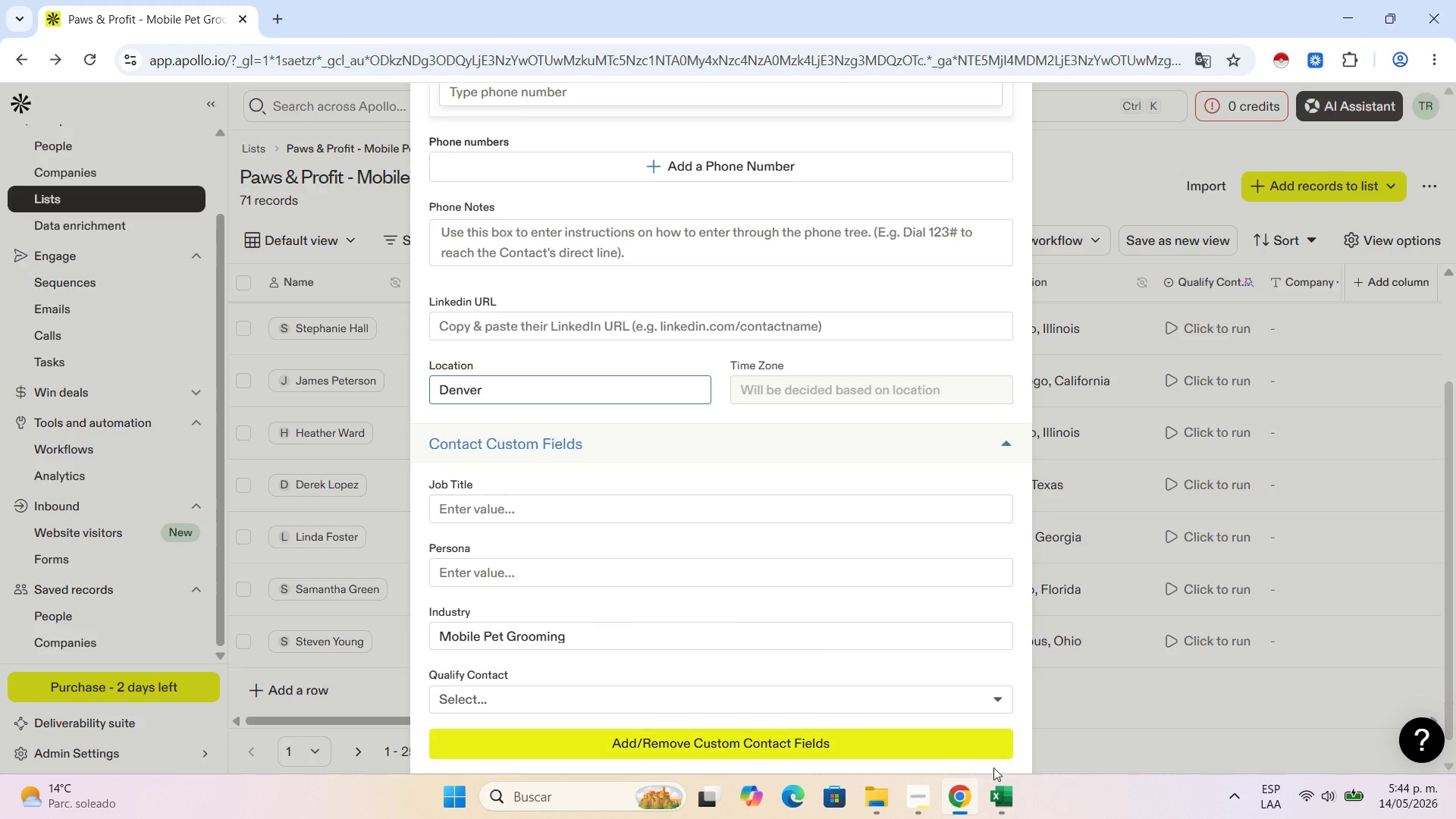 
left_click([998, 801])
 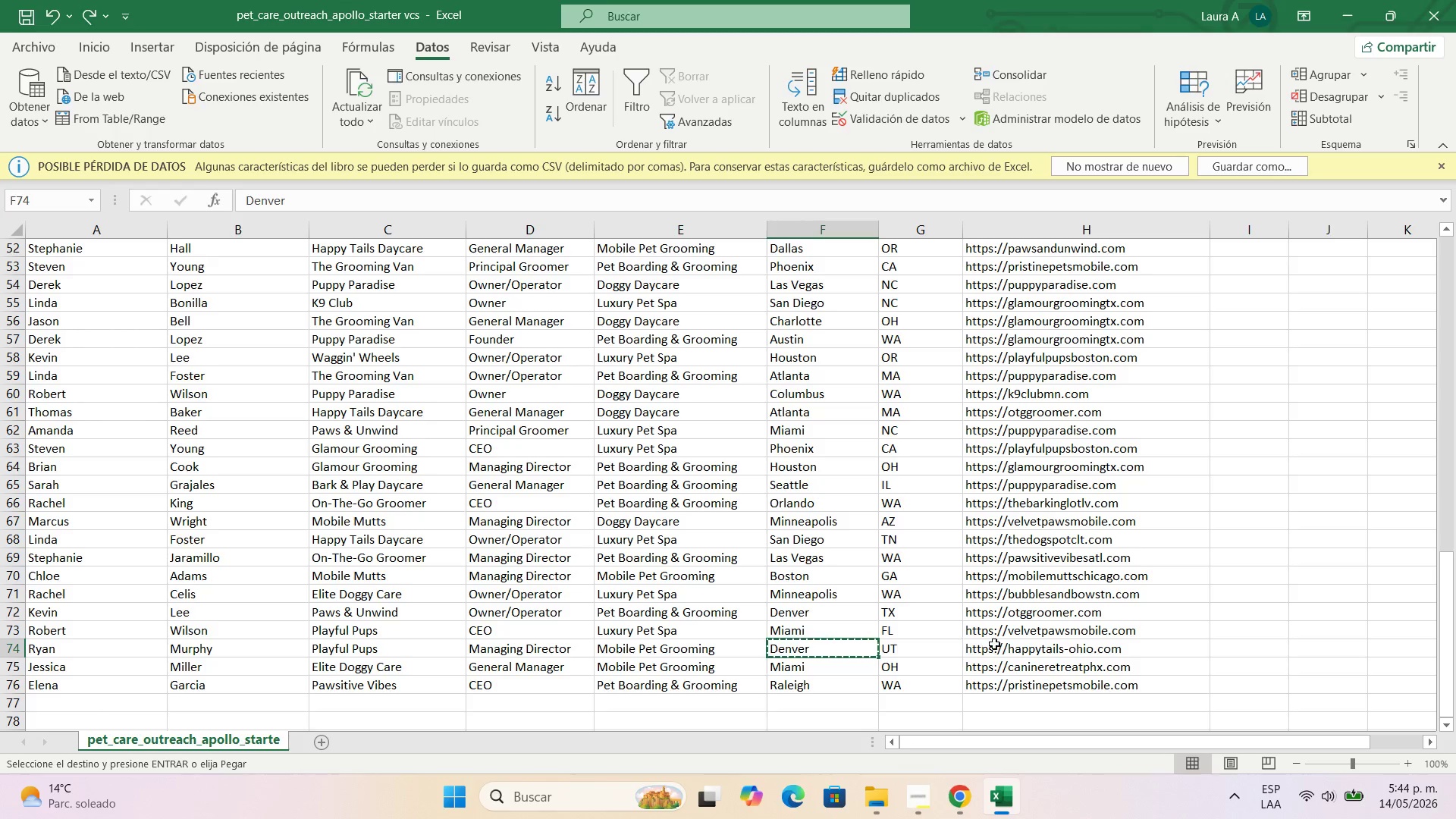 
left_click([998, 644])
 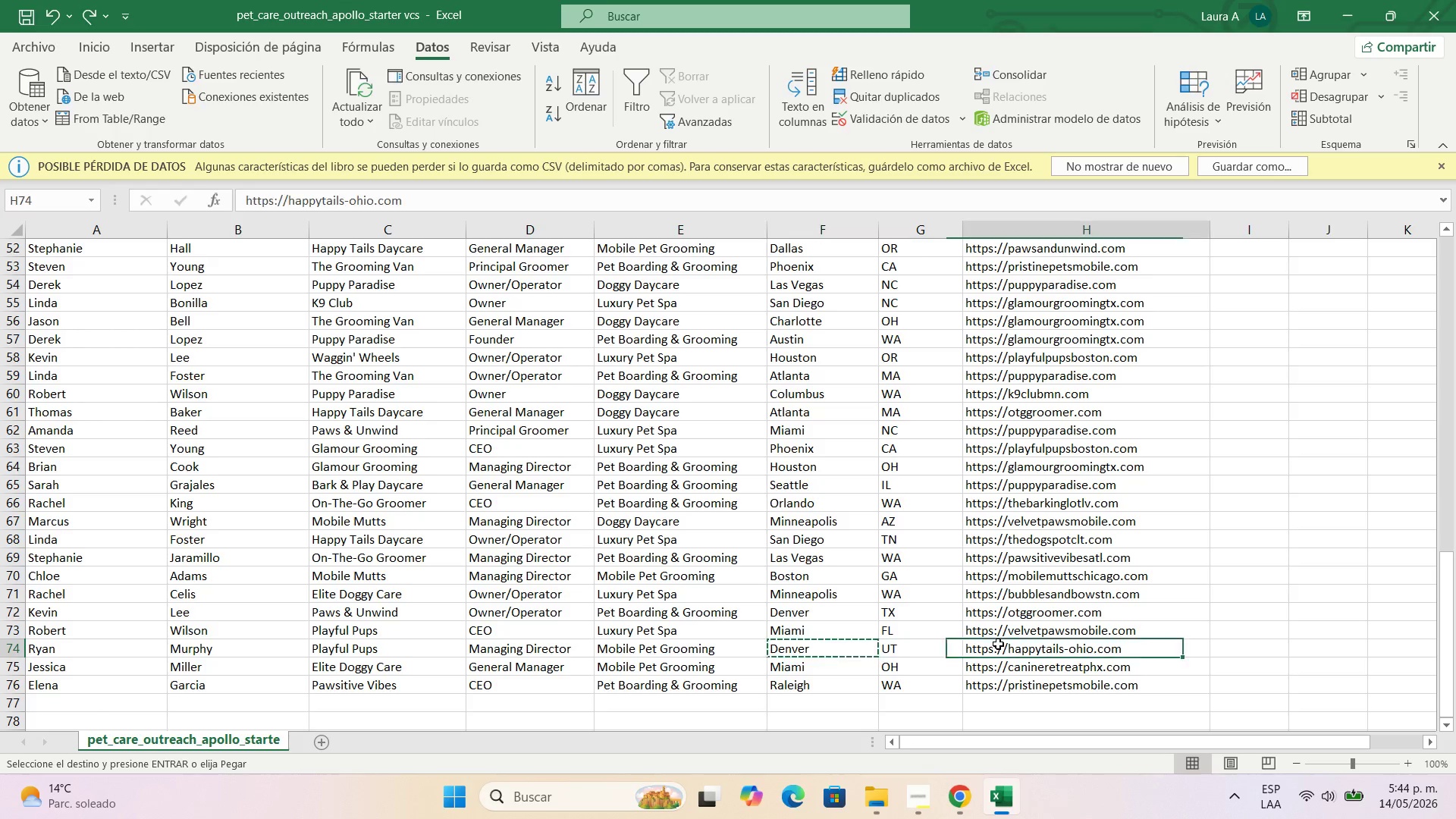 
key(Control+C)